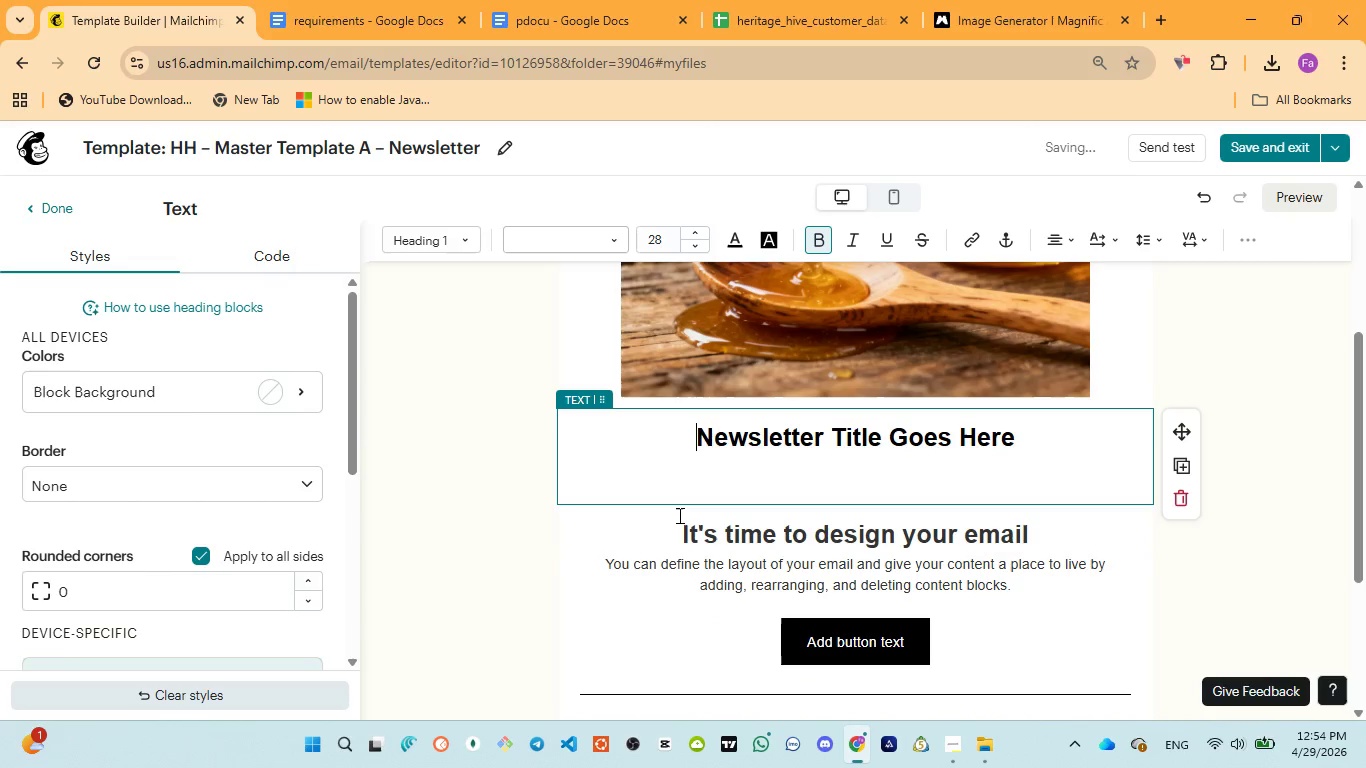 
hold_key(key=Backspace, duration=0.42)
 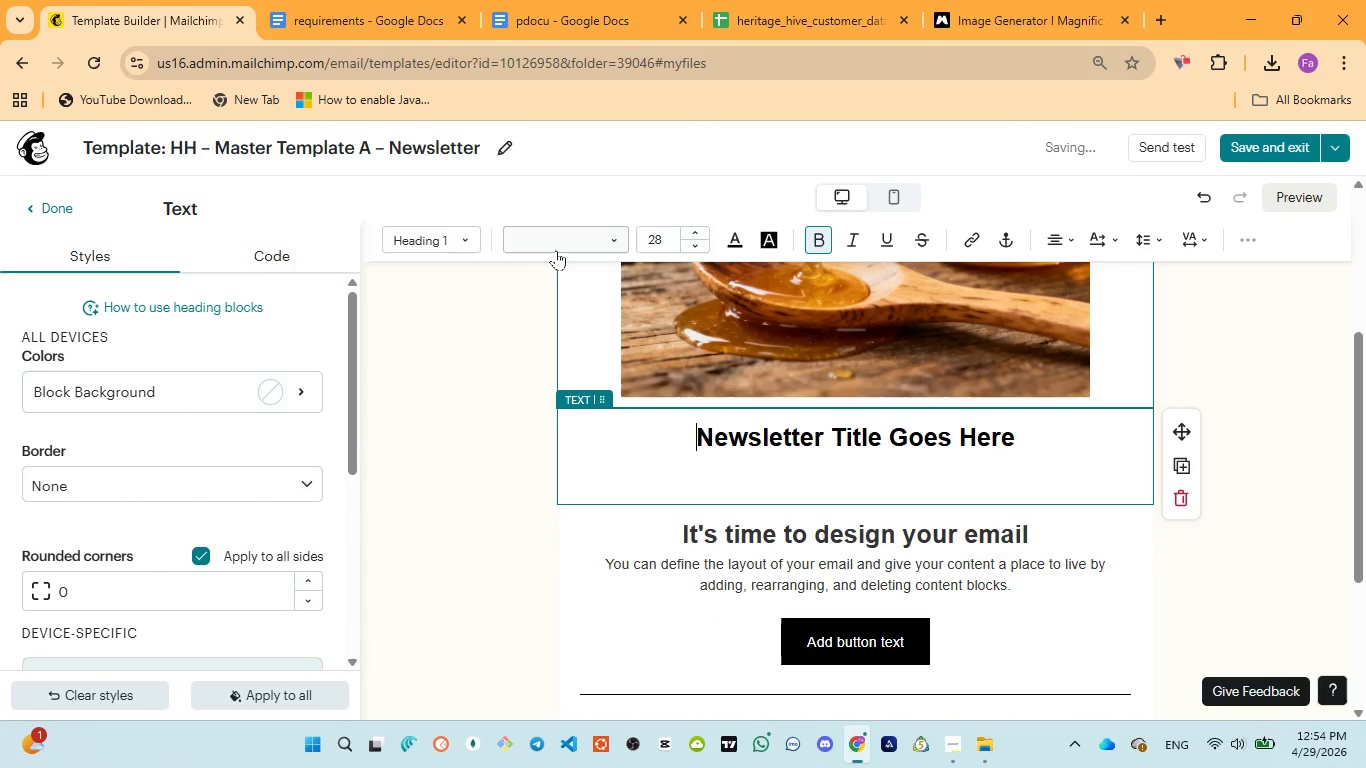 
key(Control+A)
 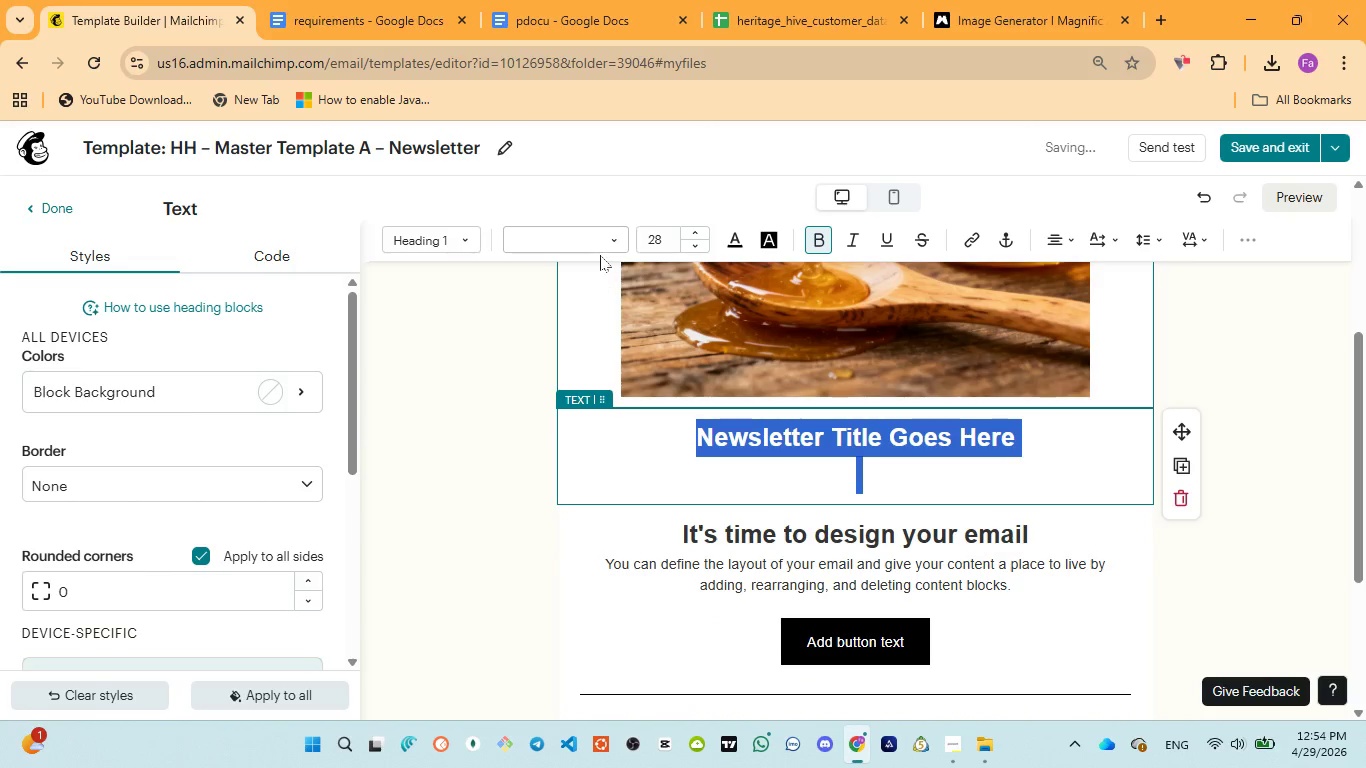 
left_click([601, 244])
 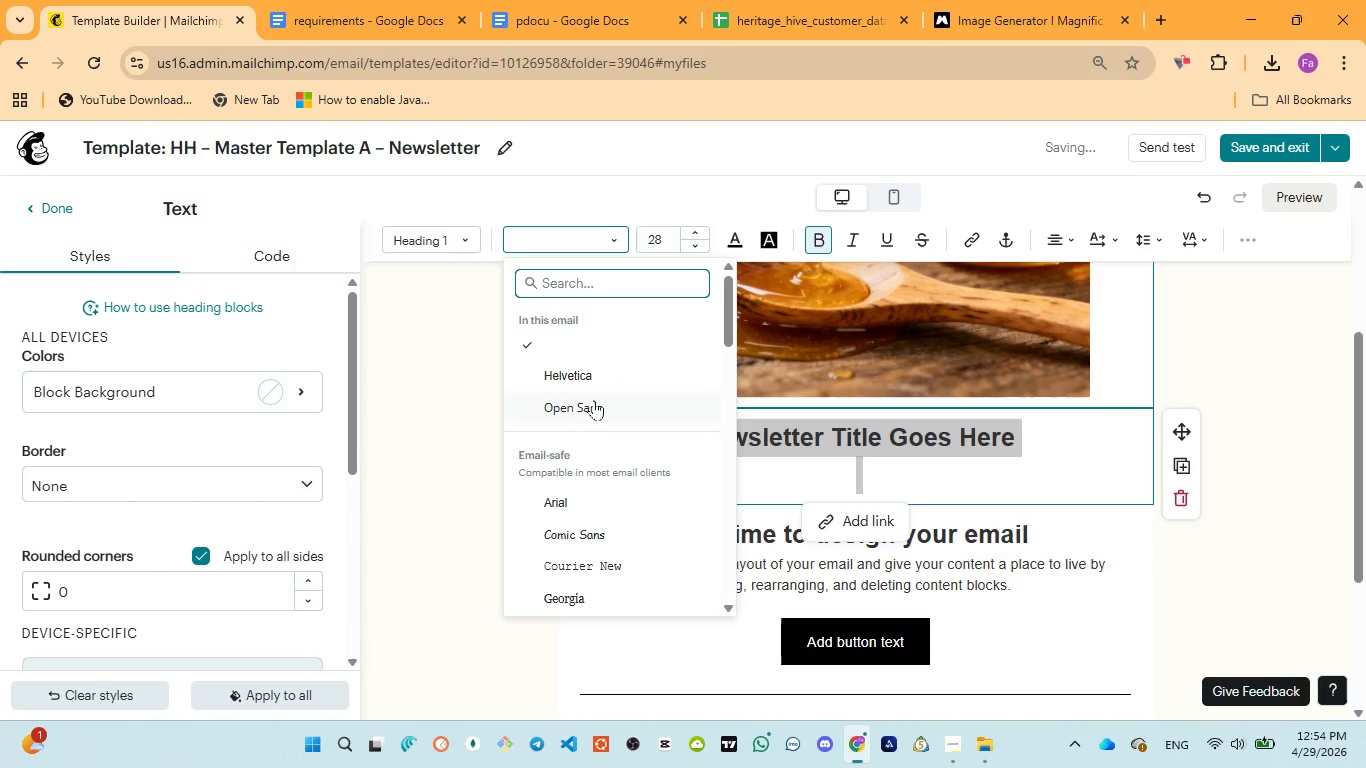 
left_click([587, 408])
 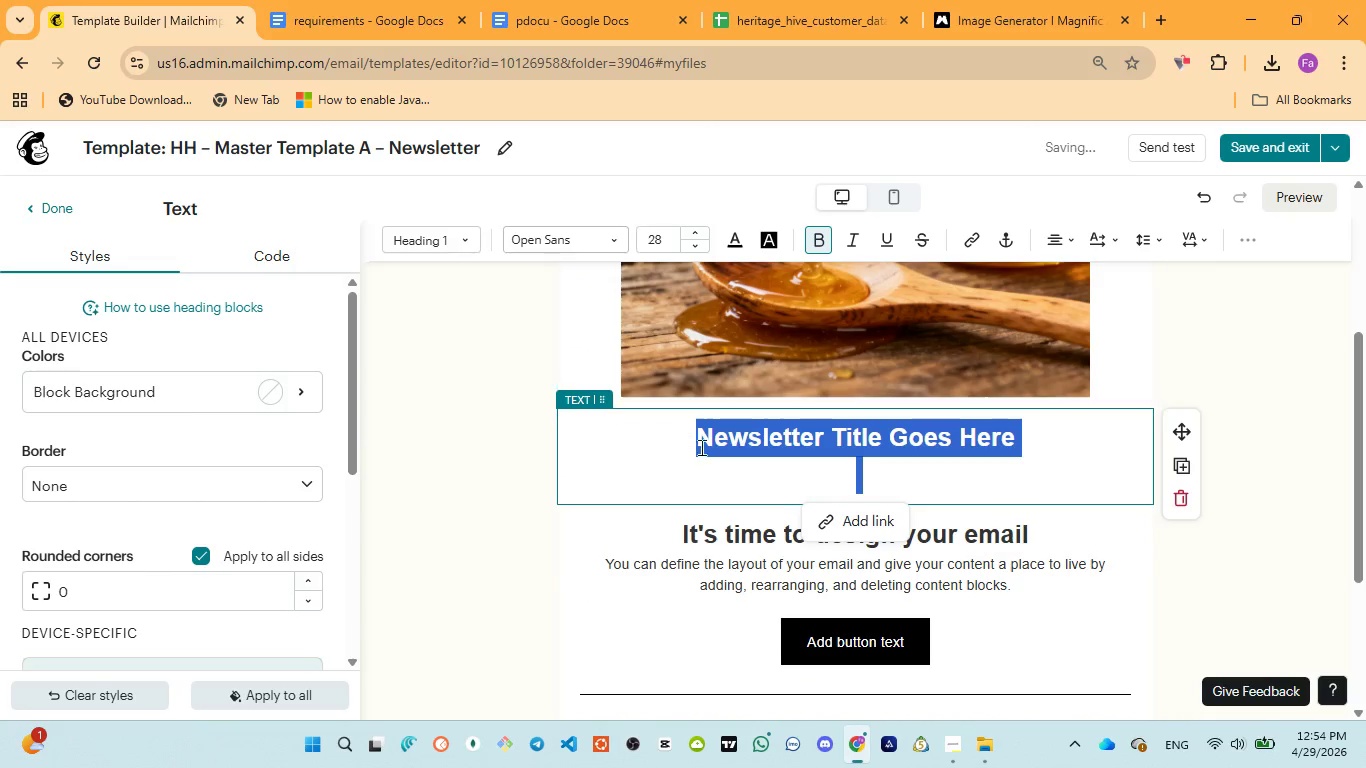 
left_click([701, 447])
 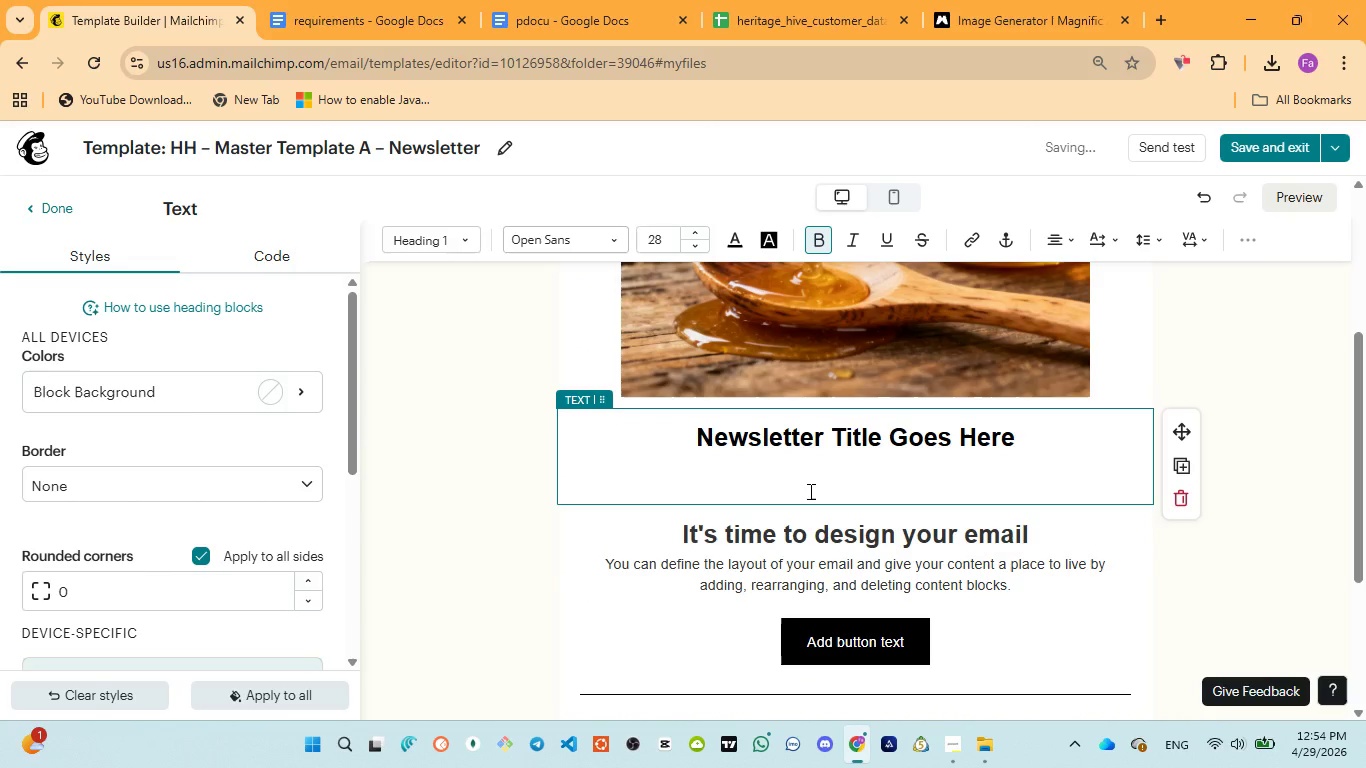 
left_click([809, 490])
 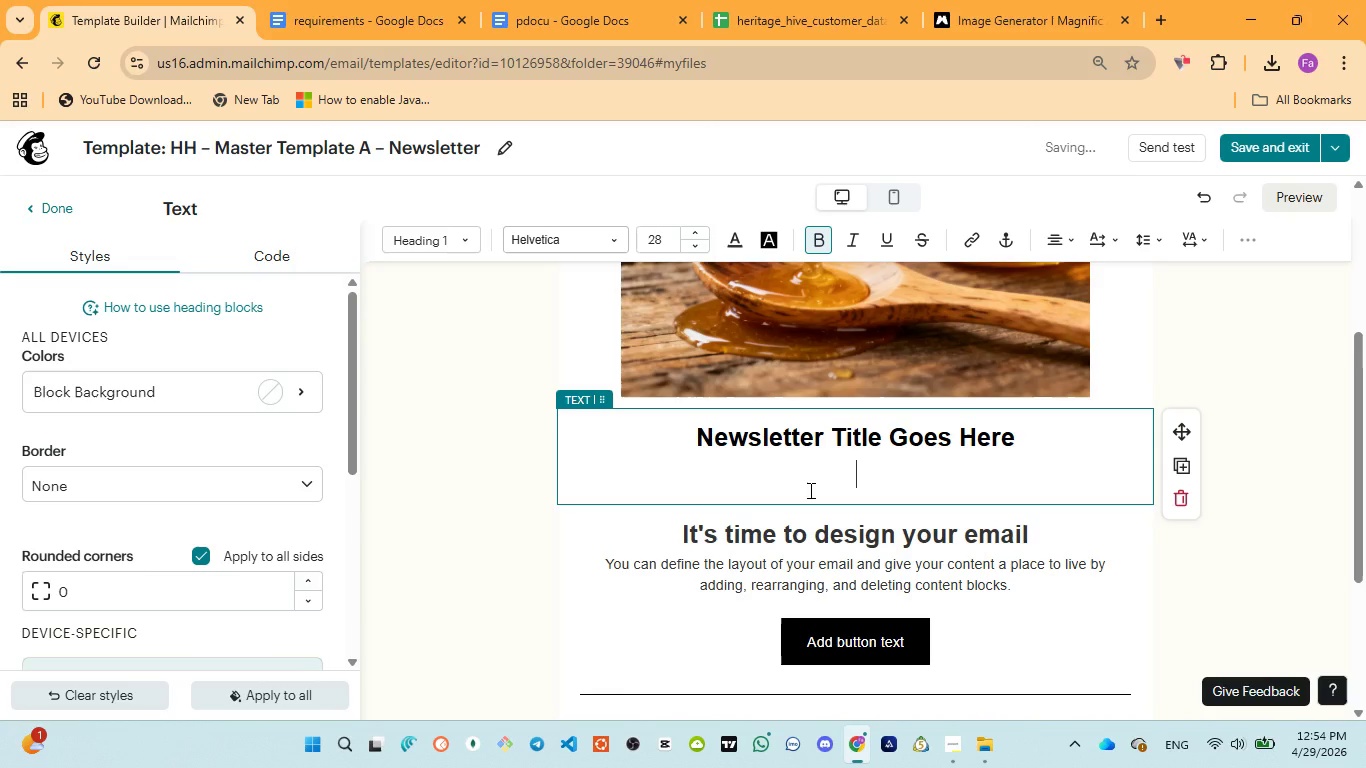 
key(Backspace)
 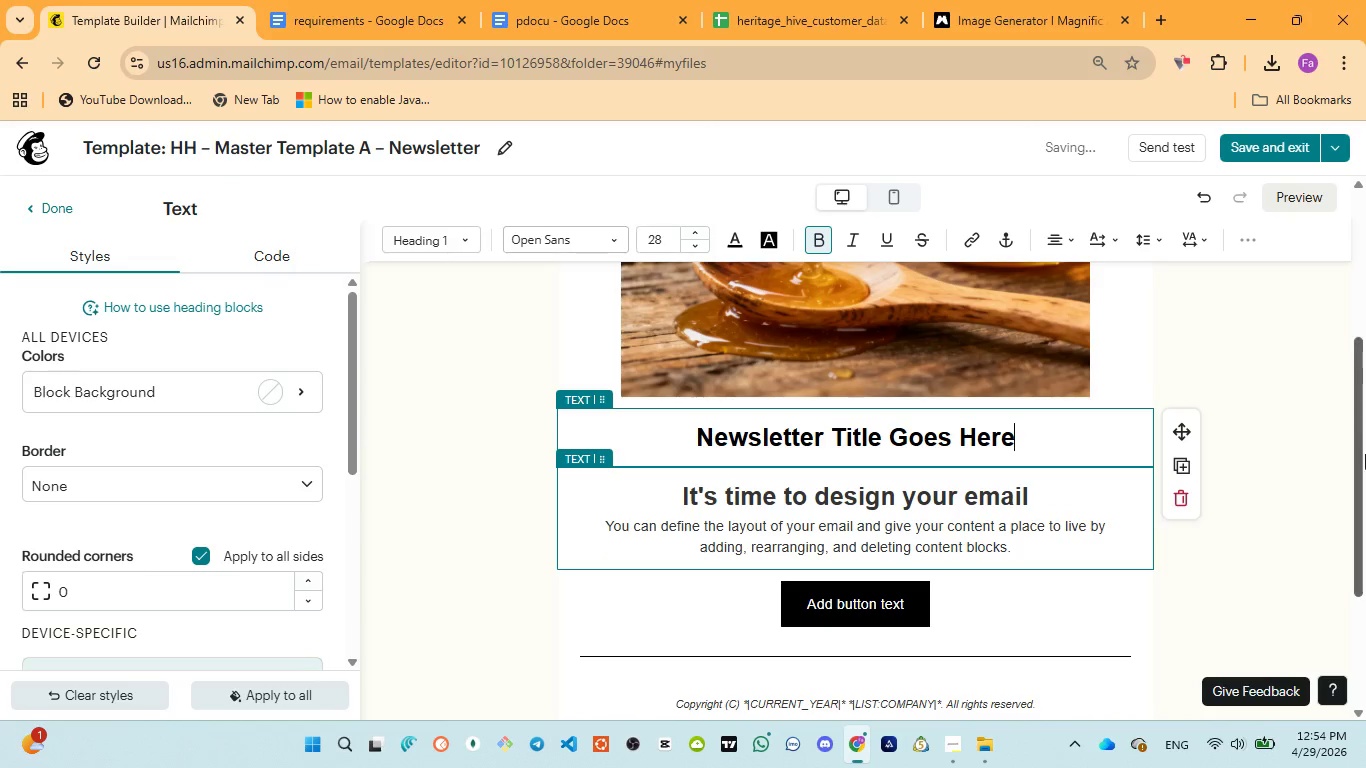 
left_click([1267, 398])
 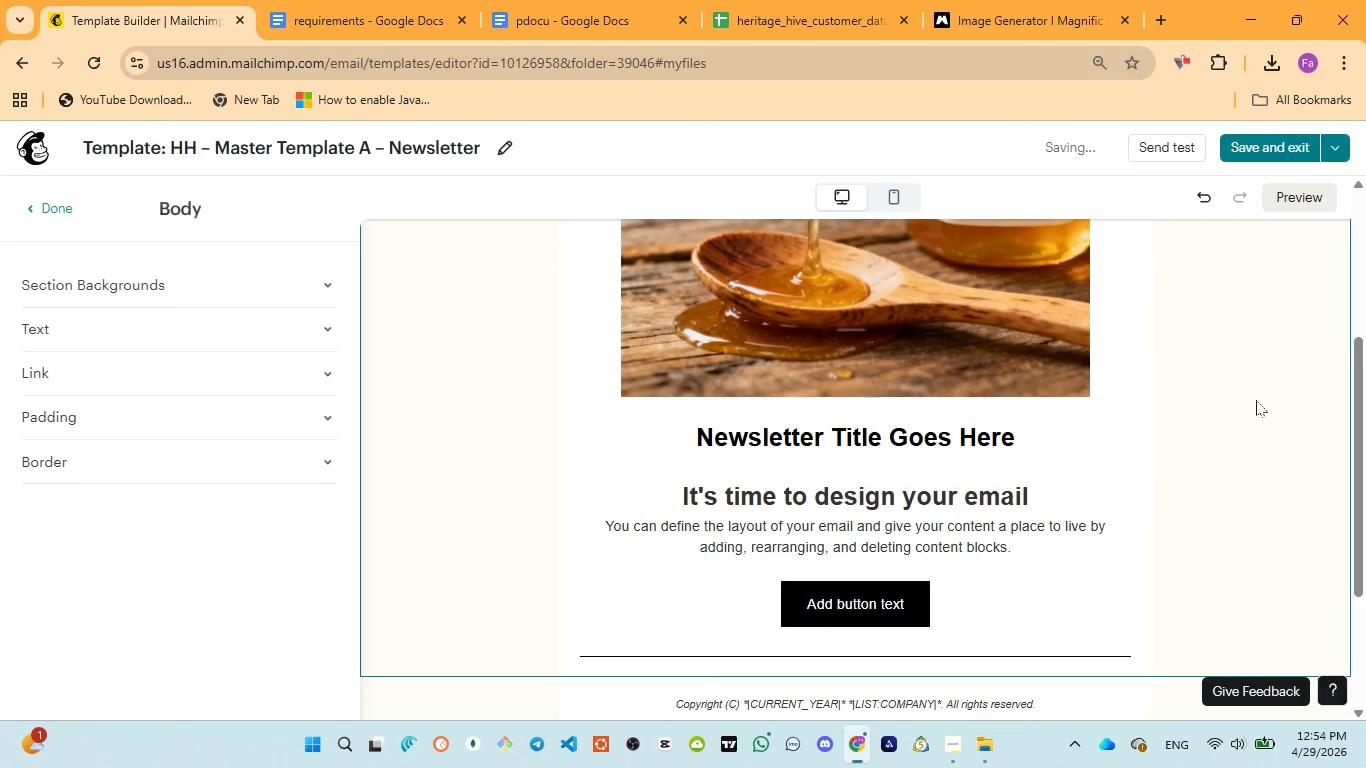 
scroll: coordinate [1210, 398], scroll_direction: up, amount: 11.0
 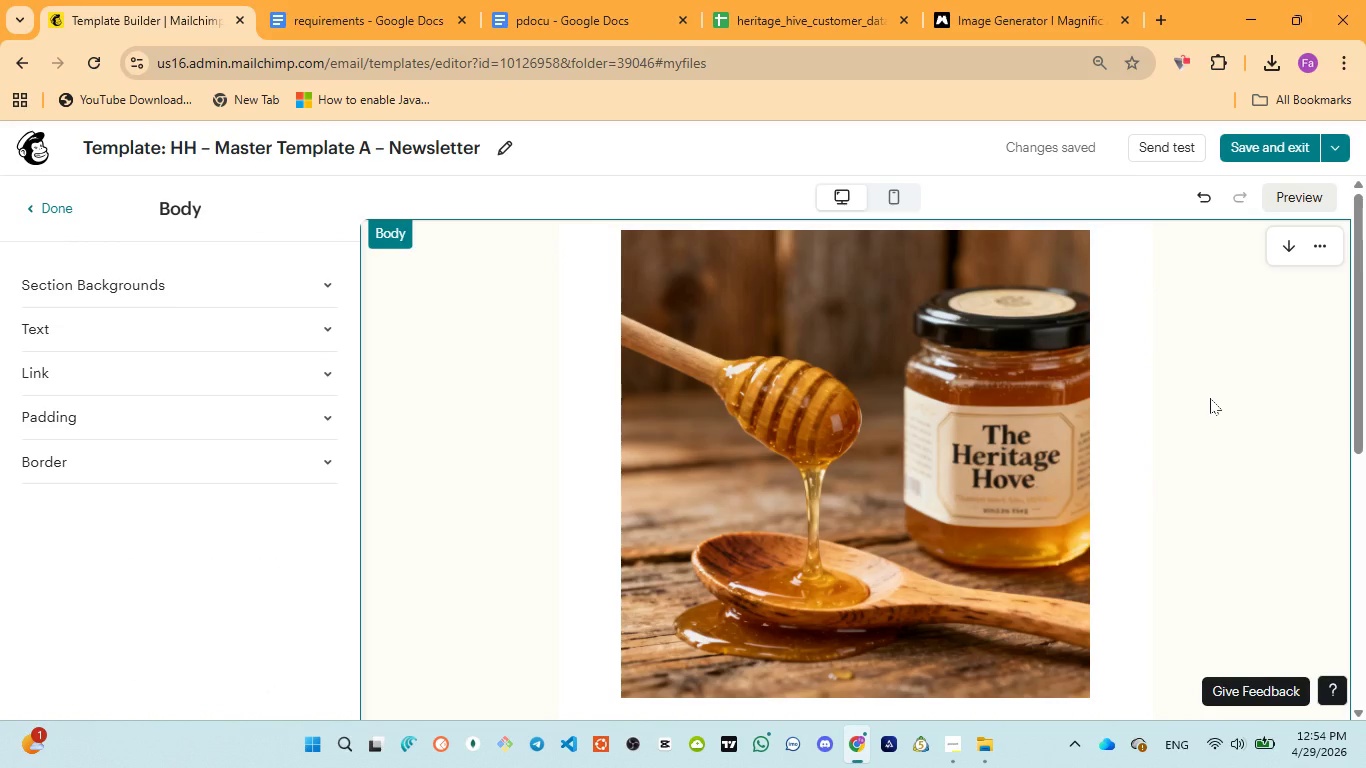 
wait(5.12)
 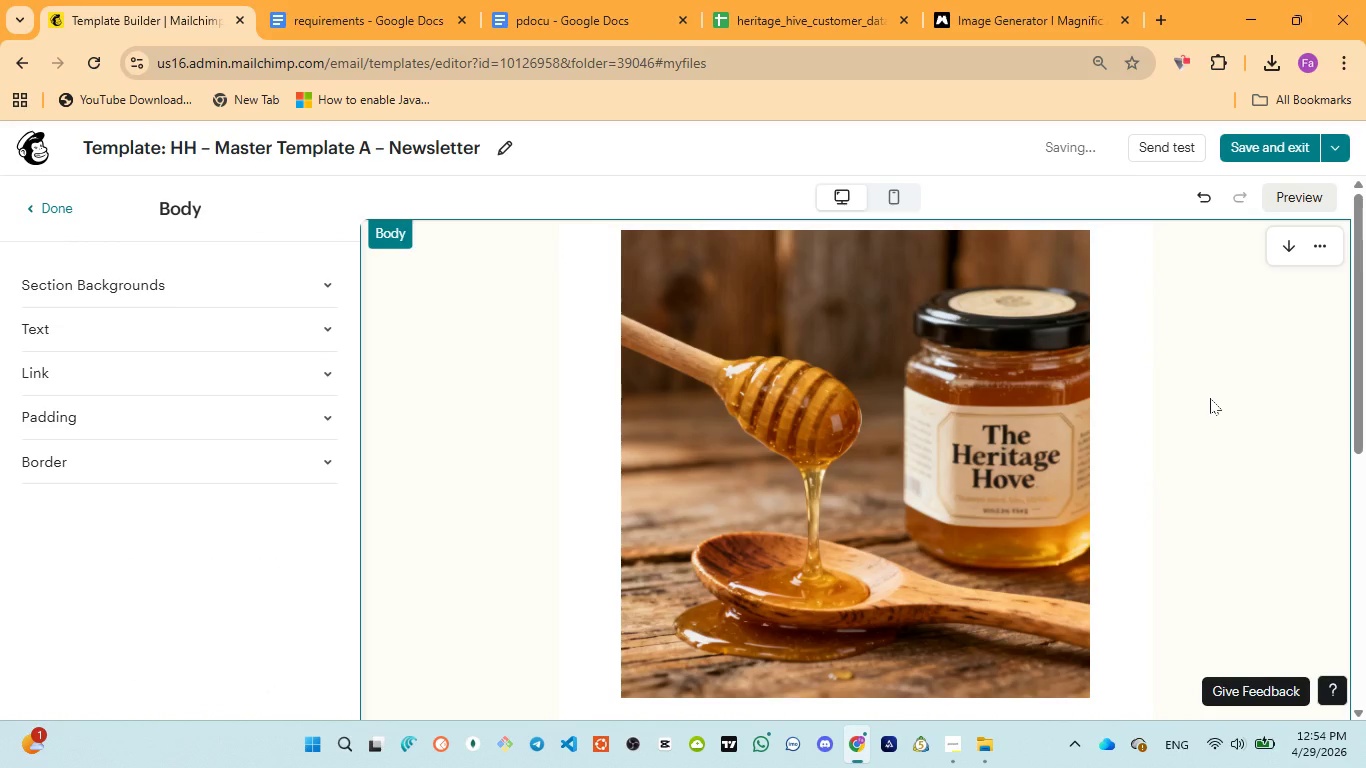 
scroll: coordinate [1210, 398], scroll_direction: down, amount: 6.0
 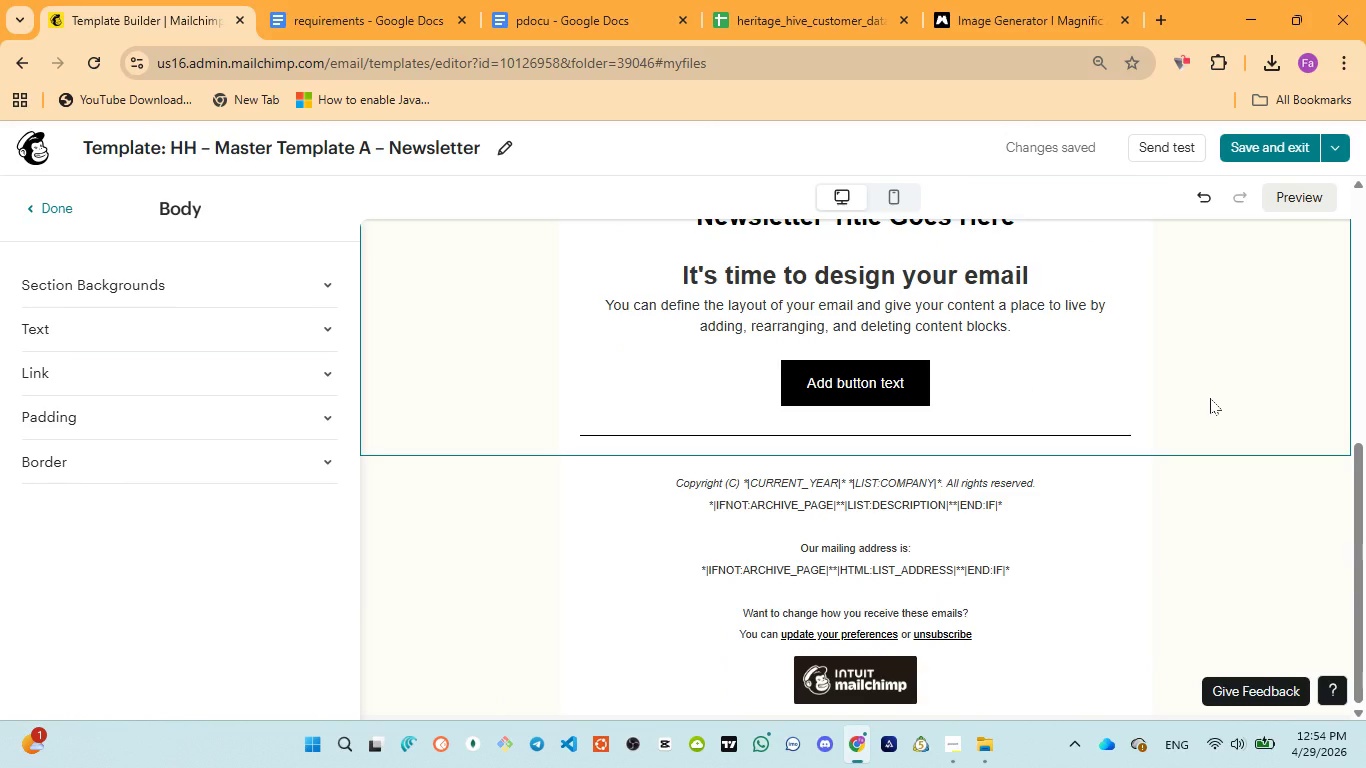 
scroll: coordinate [1210, 398], scroll_direction: up, amount: 4.0
 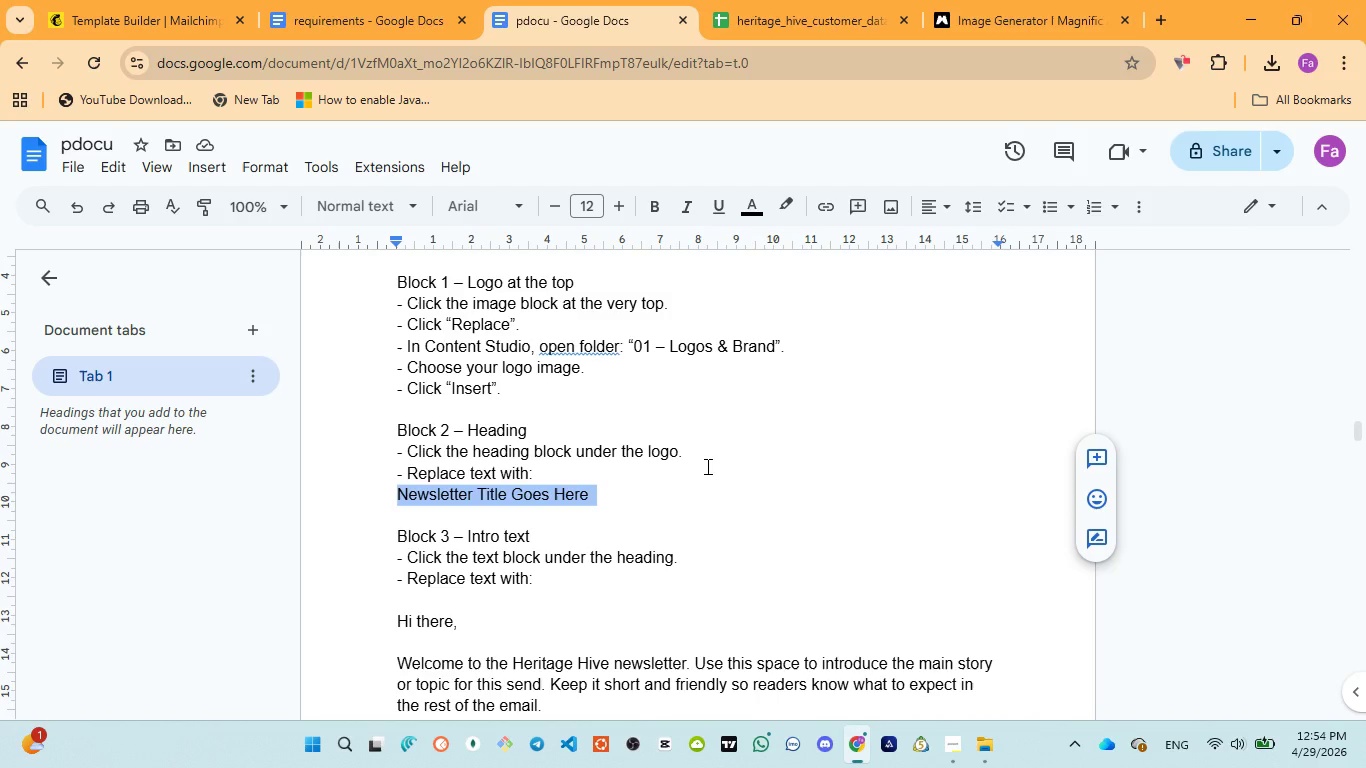 
scroll: coordinate [706, 470], scroll_direction: down, amount: 3.0
 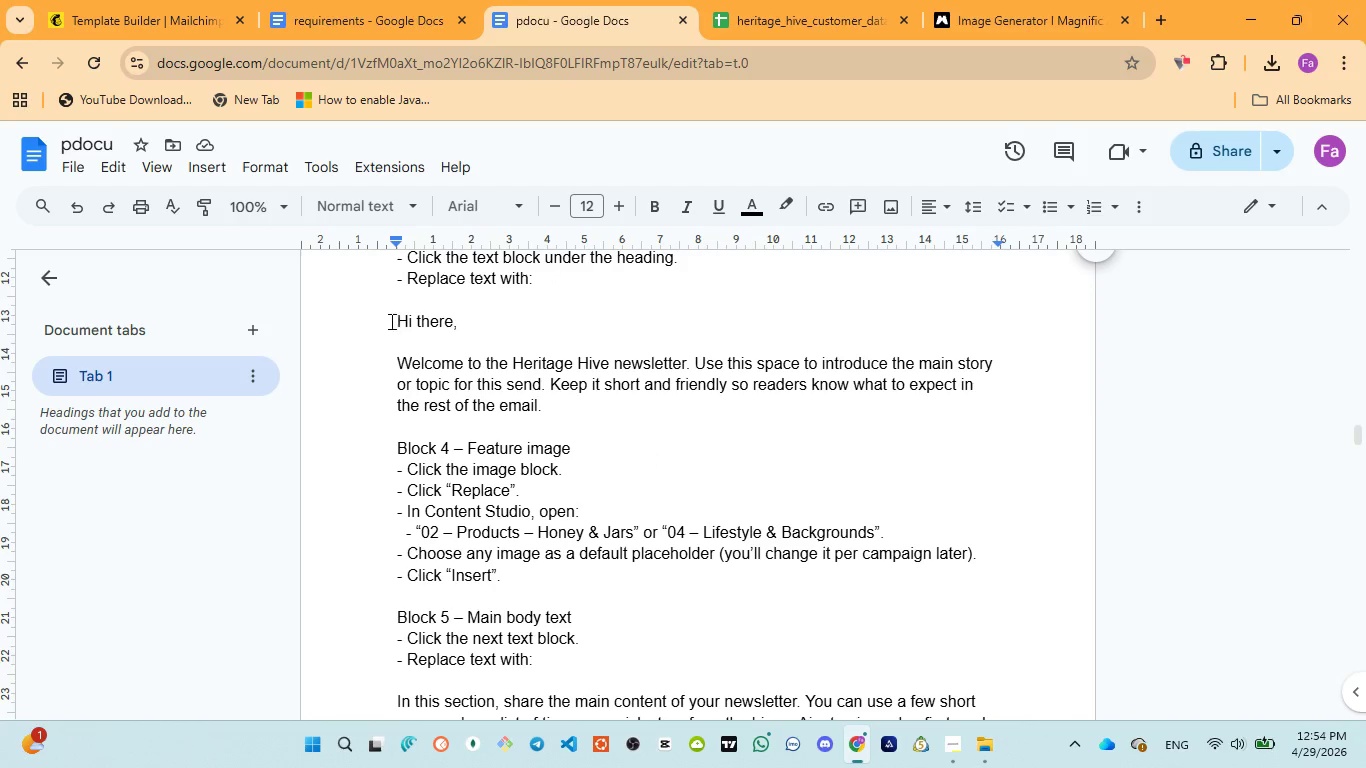 
left_click_drag(start_coordinate=[392, 319], to_coordinate=[561, 412])
 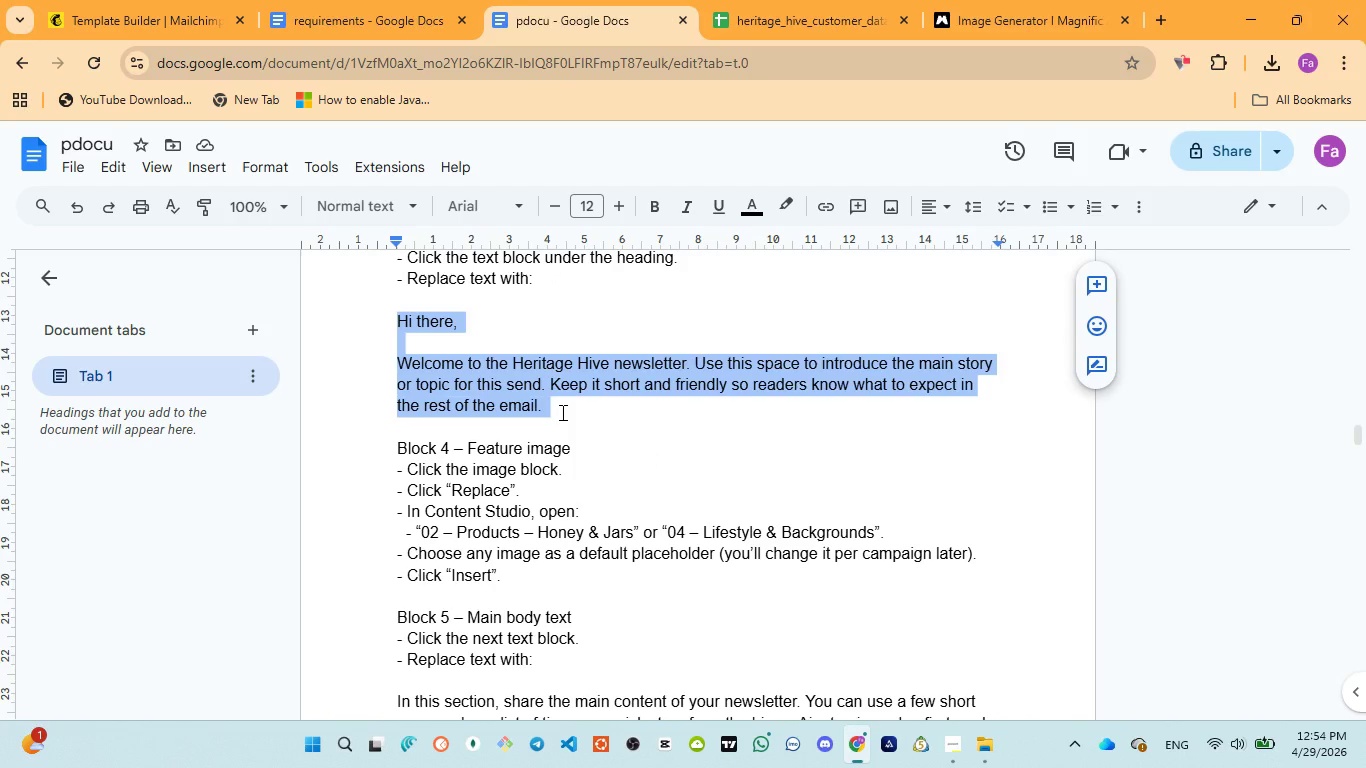 
key(Control+C)
 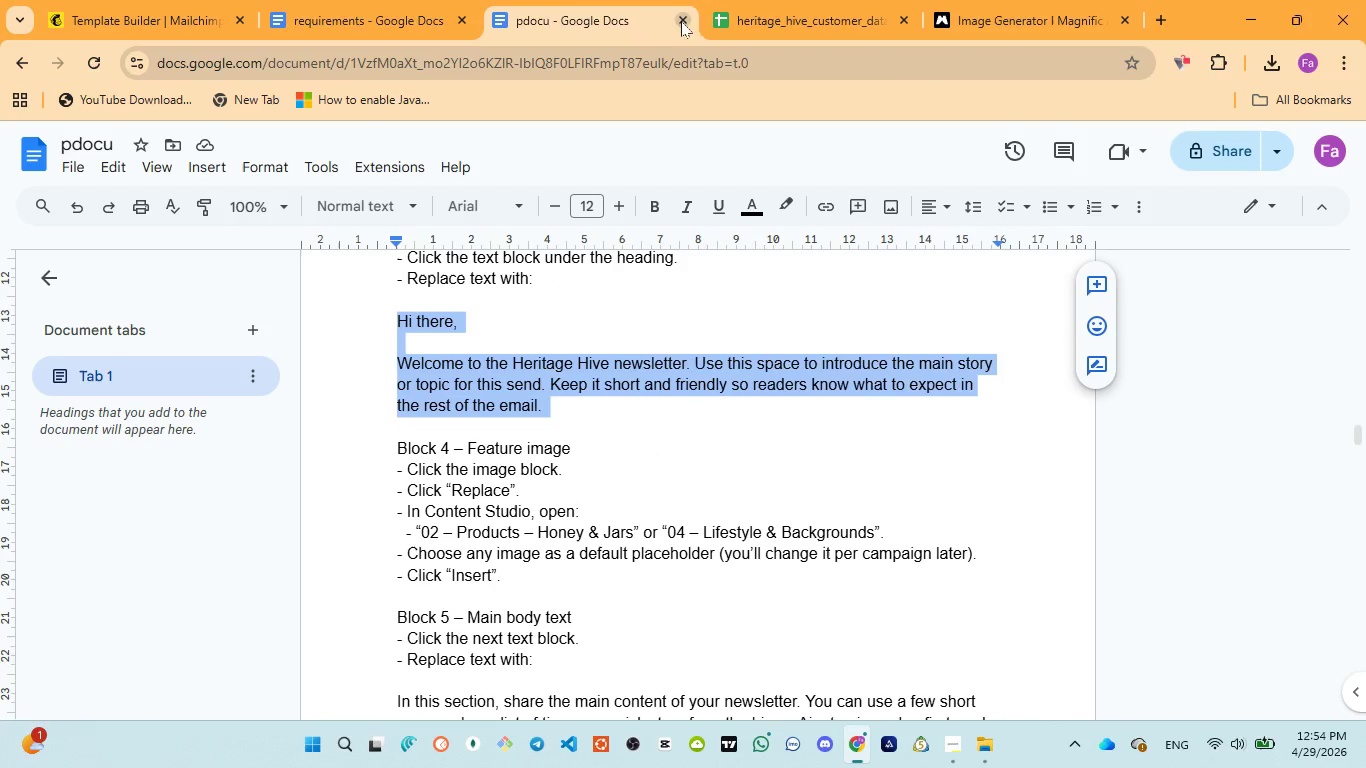 
left_click([109, 22])
 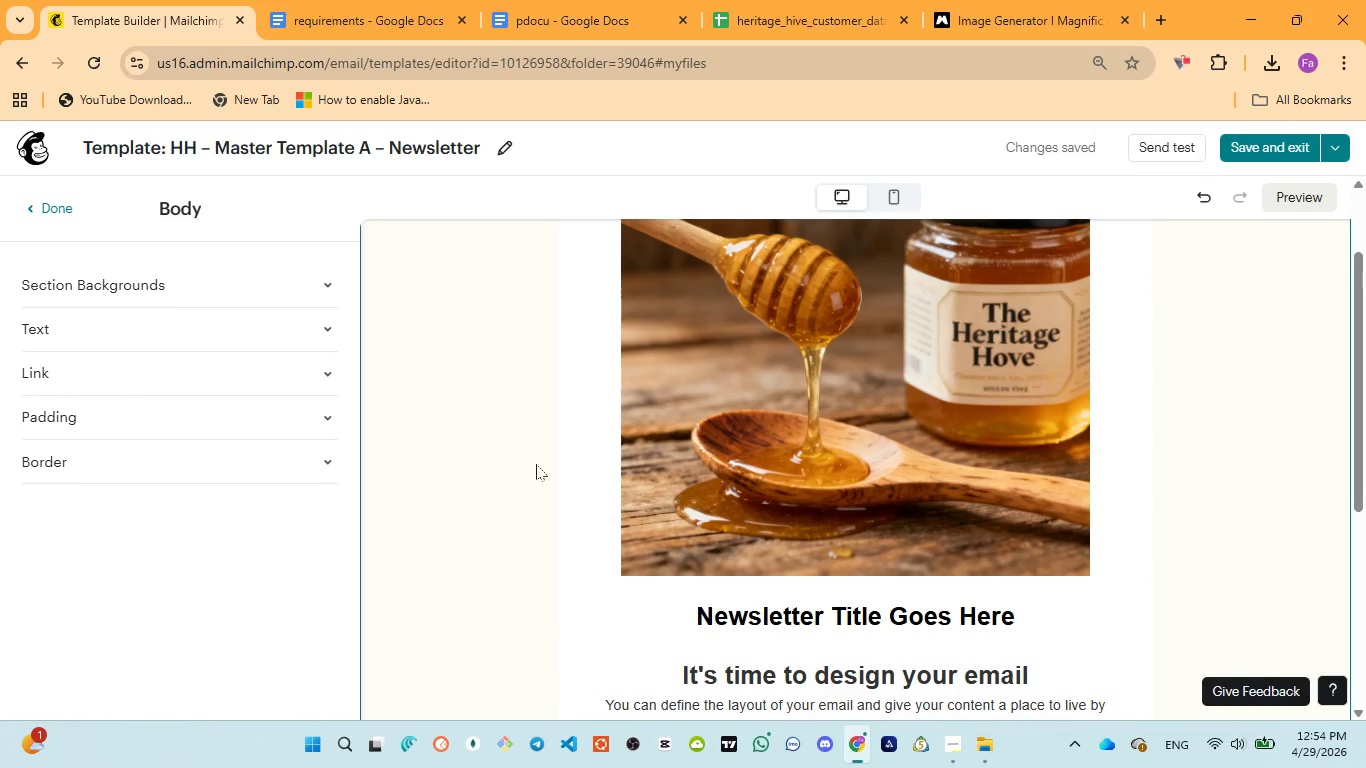 
scroll: coordinate [703, 545], scroll_direction: down, amount: 3.0
 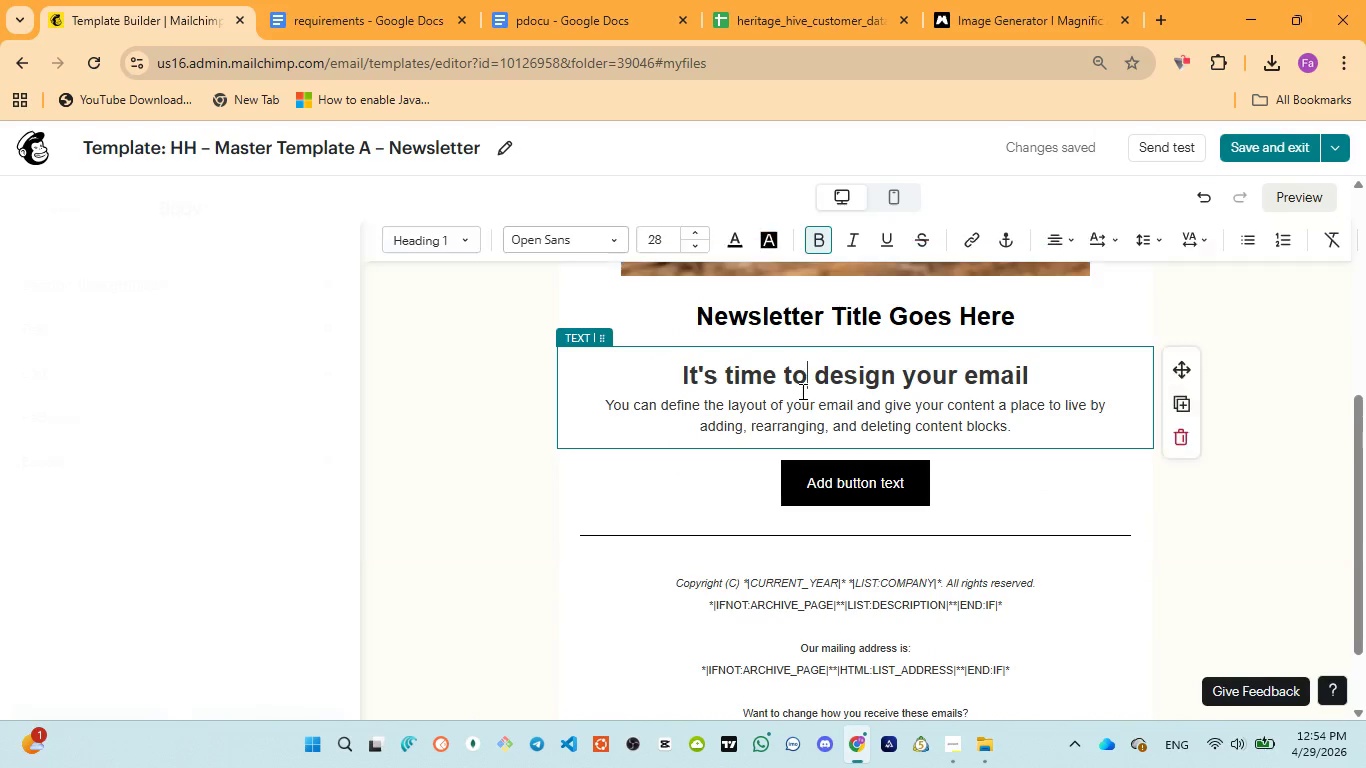 
key(Control+A)
 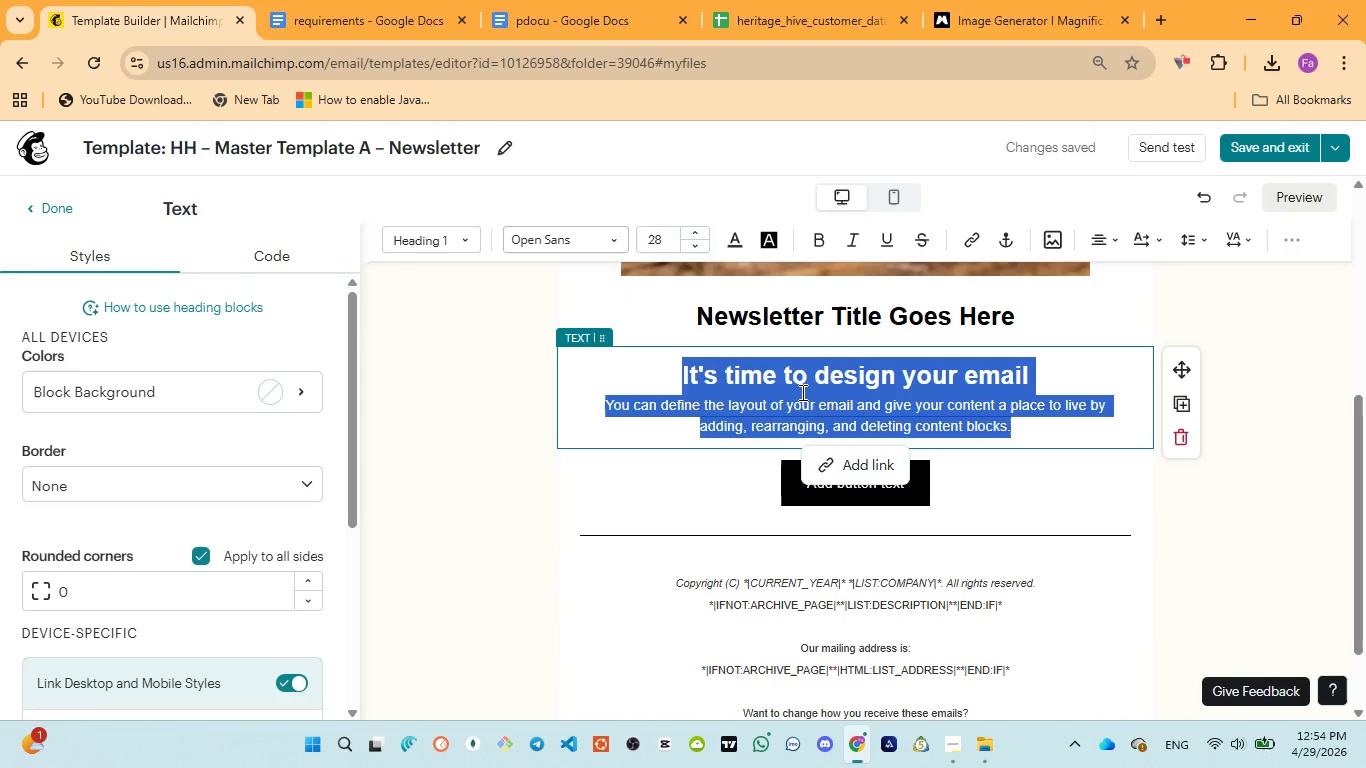 
key(Control+V)
 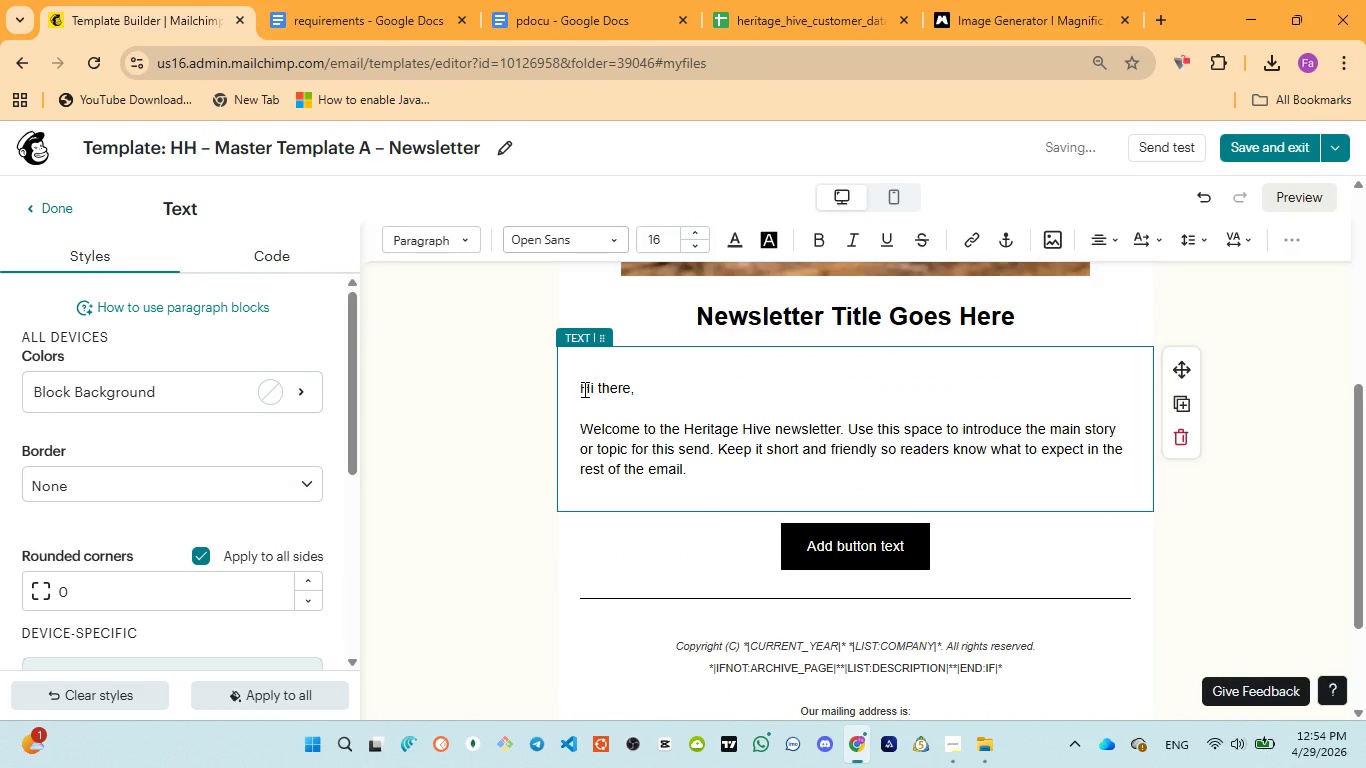 
key(Backspace)
 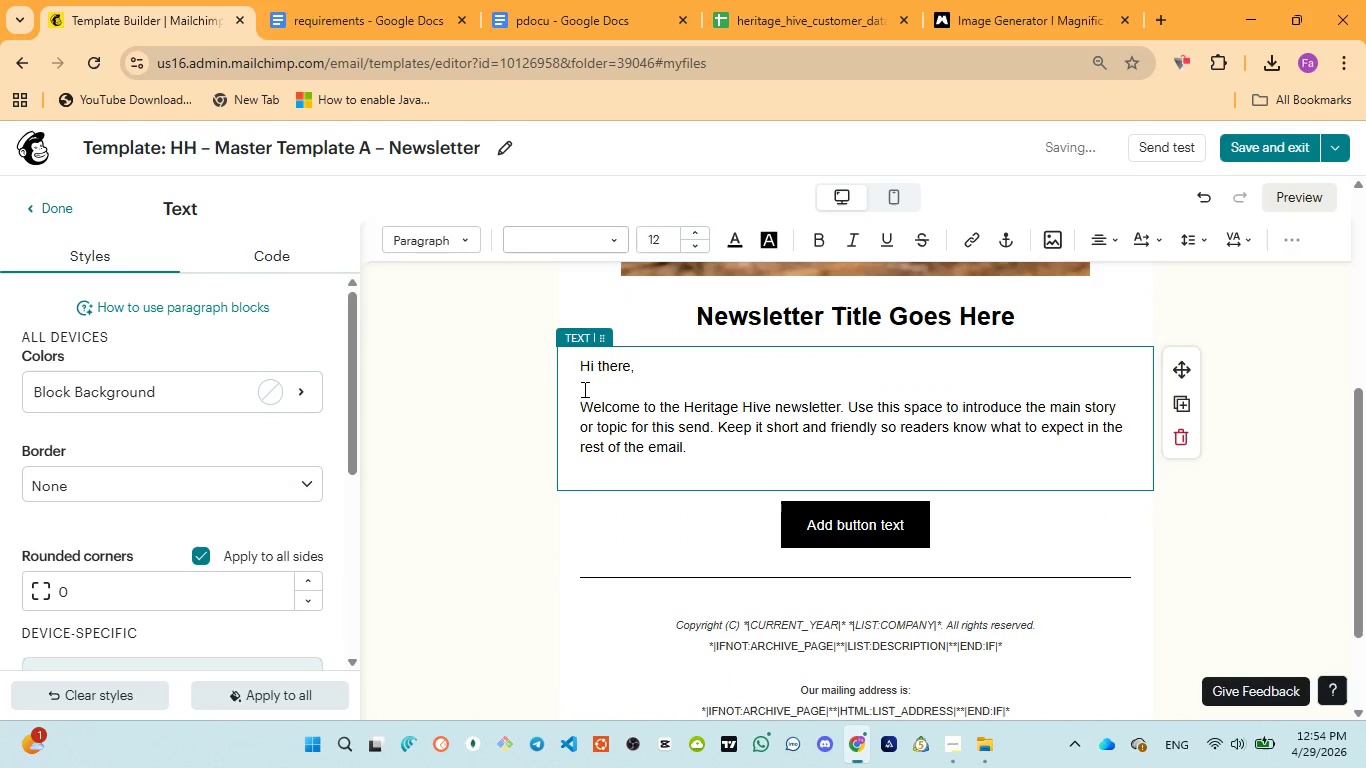 
key(Control+A)
 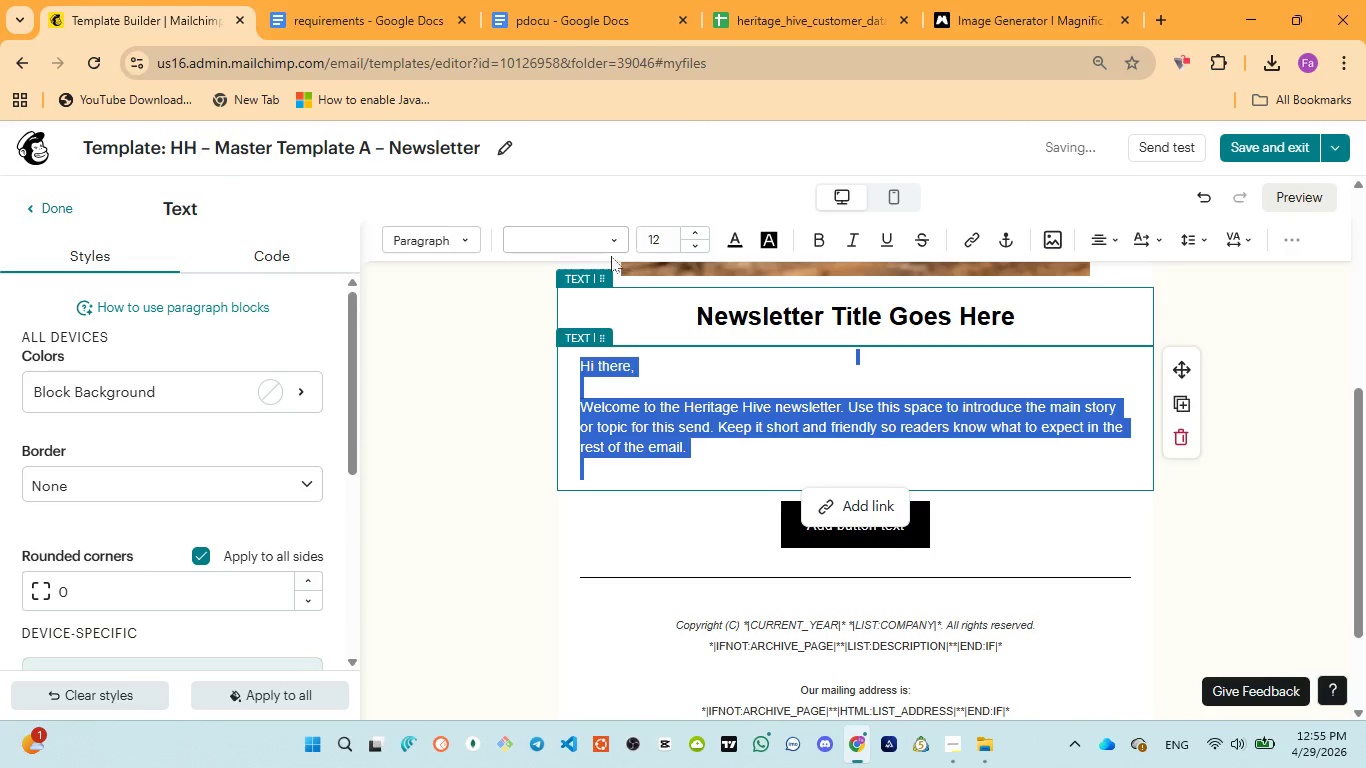 
left_click([606, 236])
 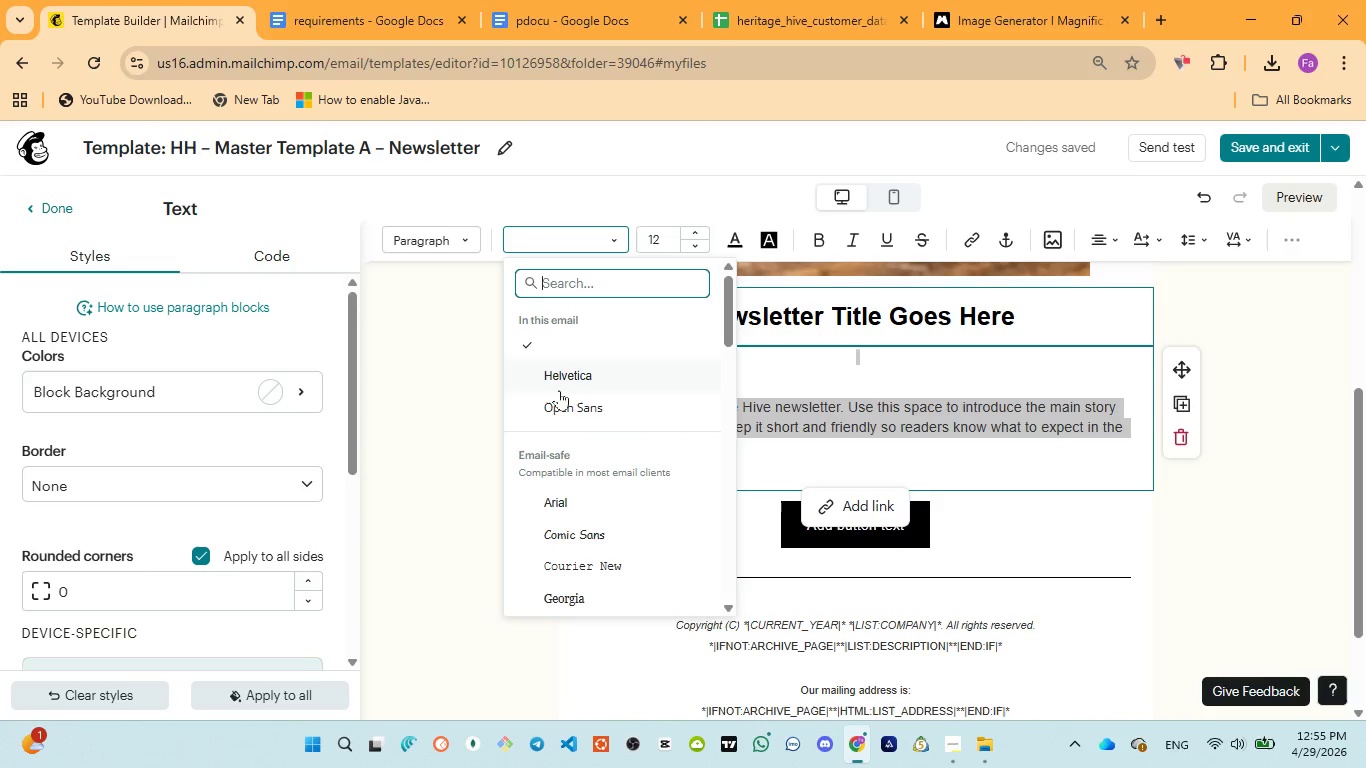 
left_click([559, 401])
 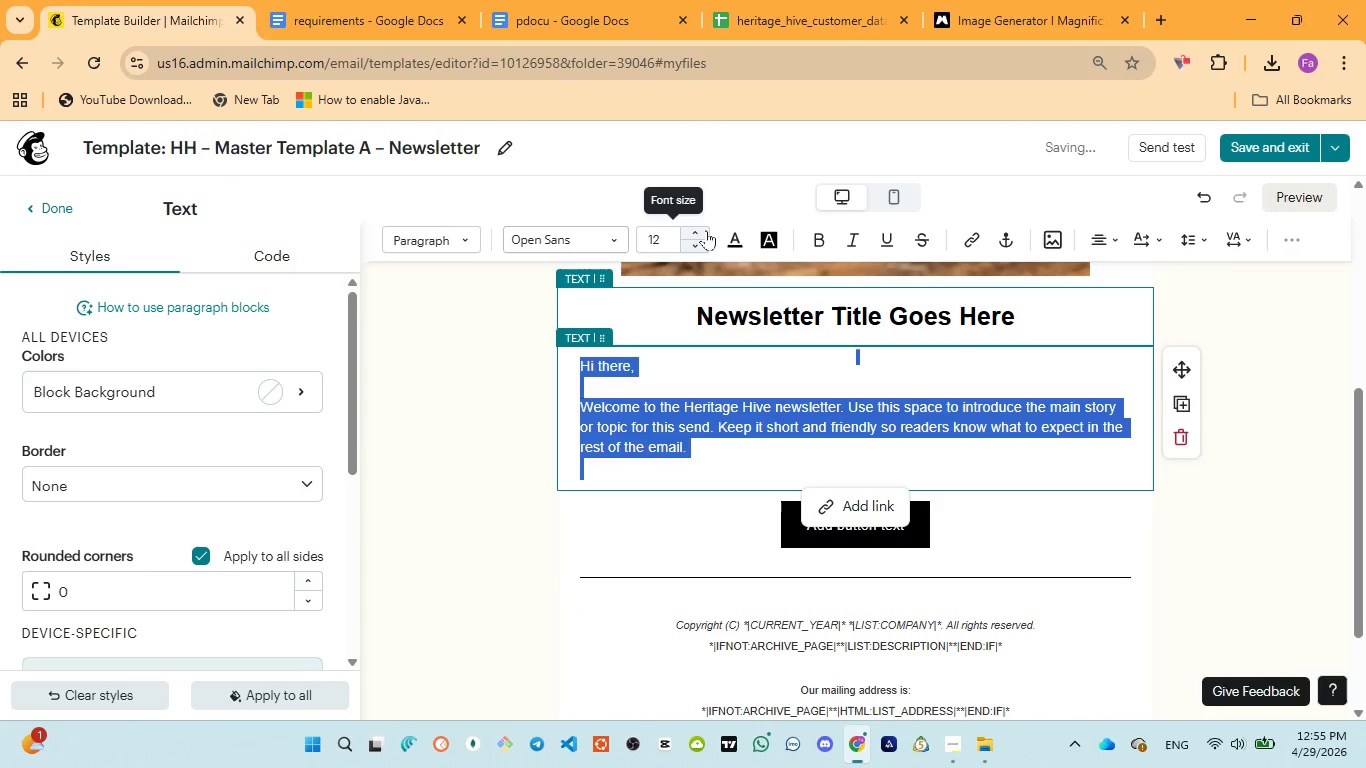 
left_click([701, 232])
 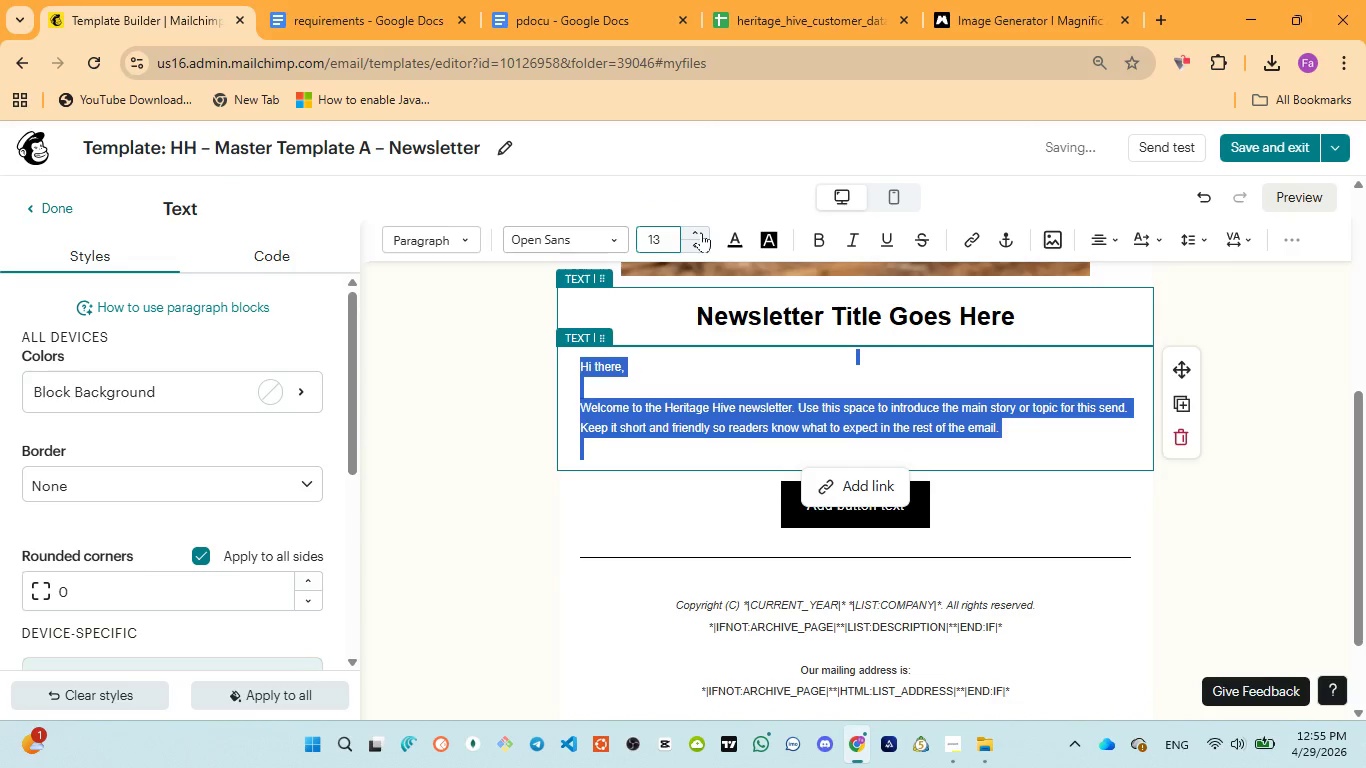 
left_click([700, 233])
 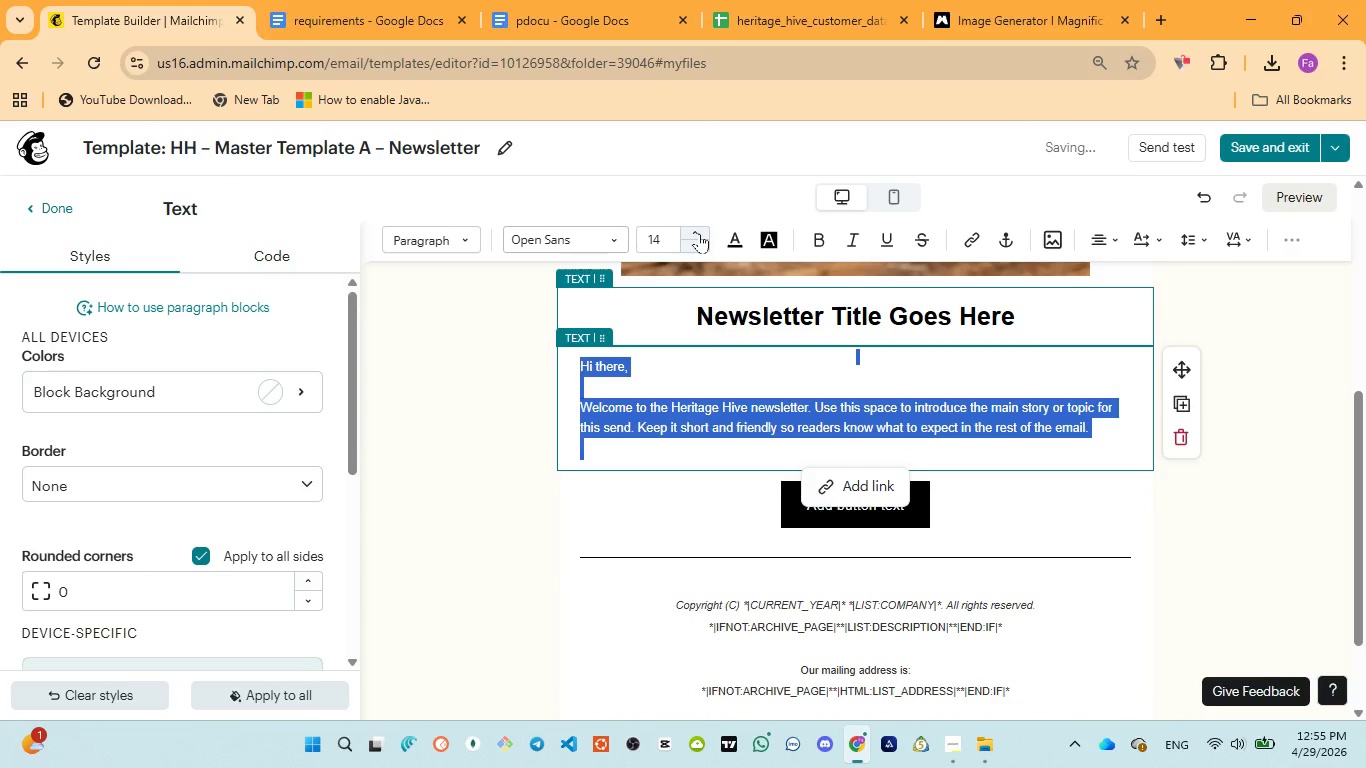 
left_click([695, 232])
 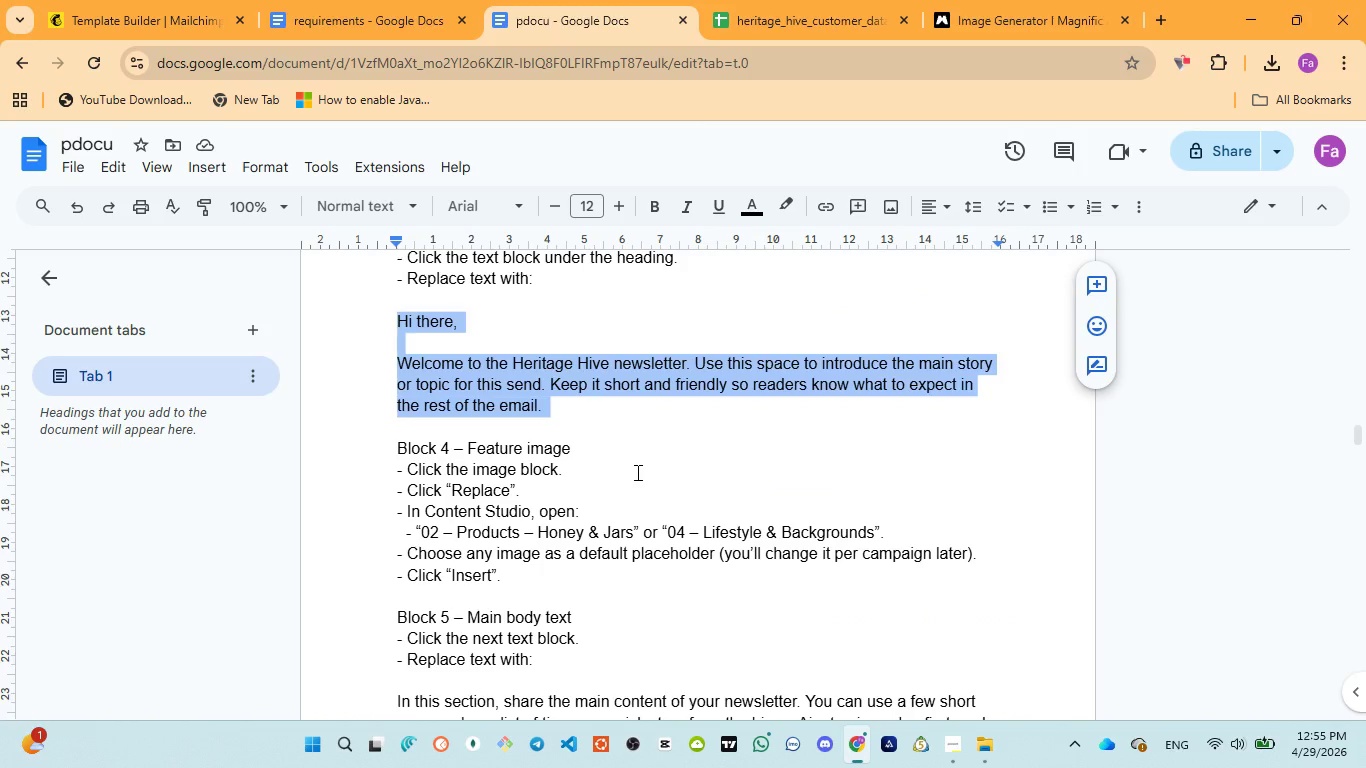 
wait(6.09)
 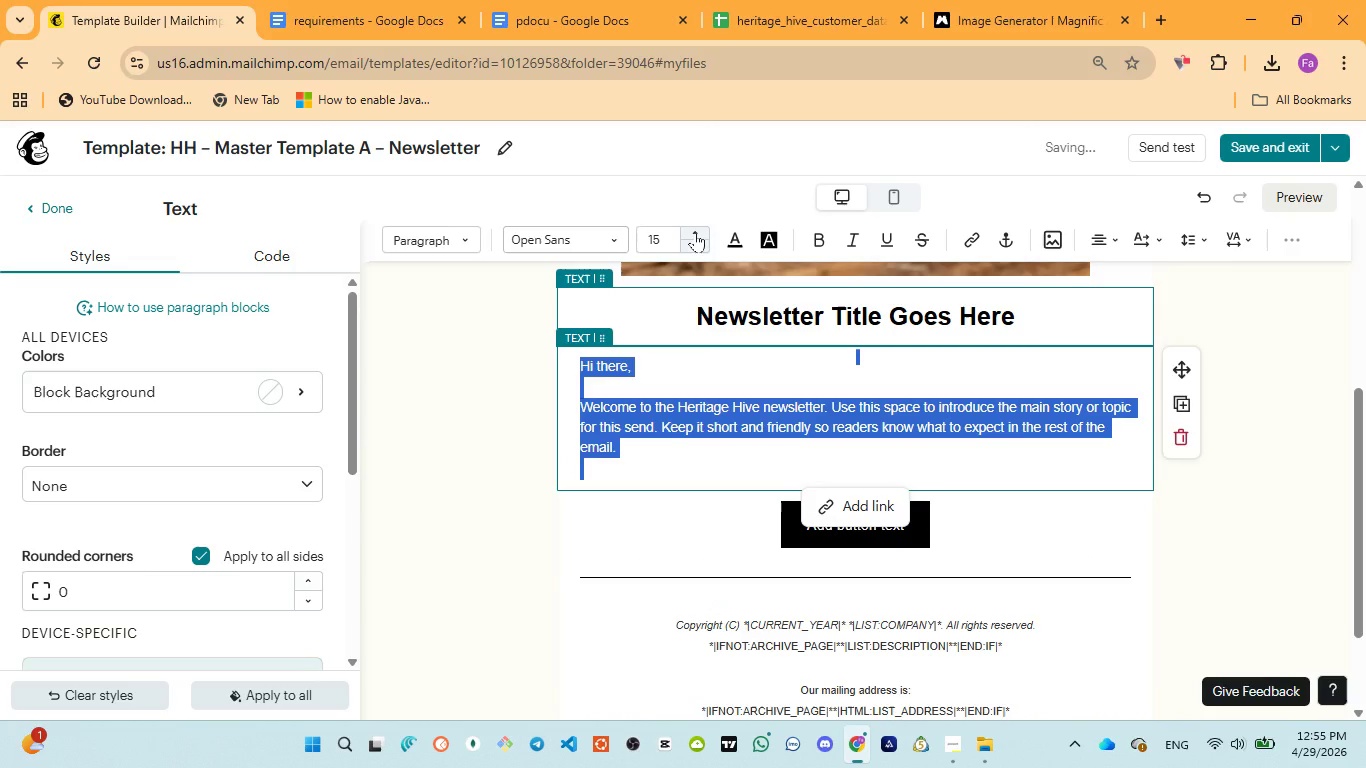 
scroll: coordinate [636, 472], scroll_direction: up, amount: 5.0
 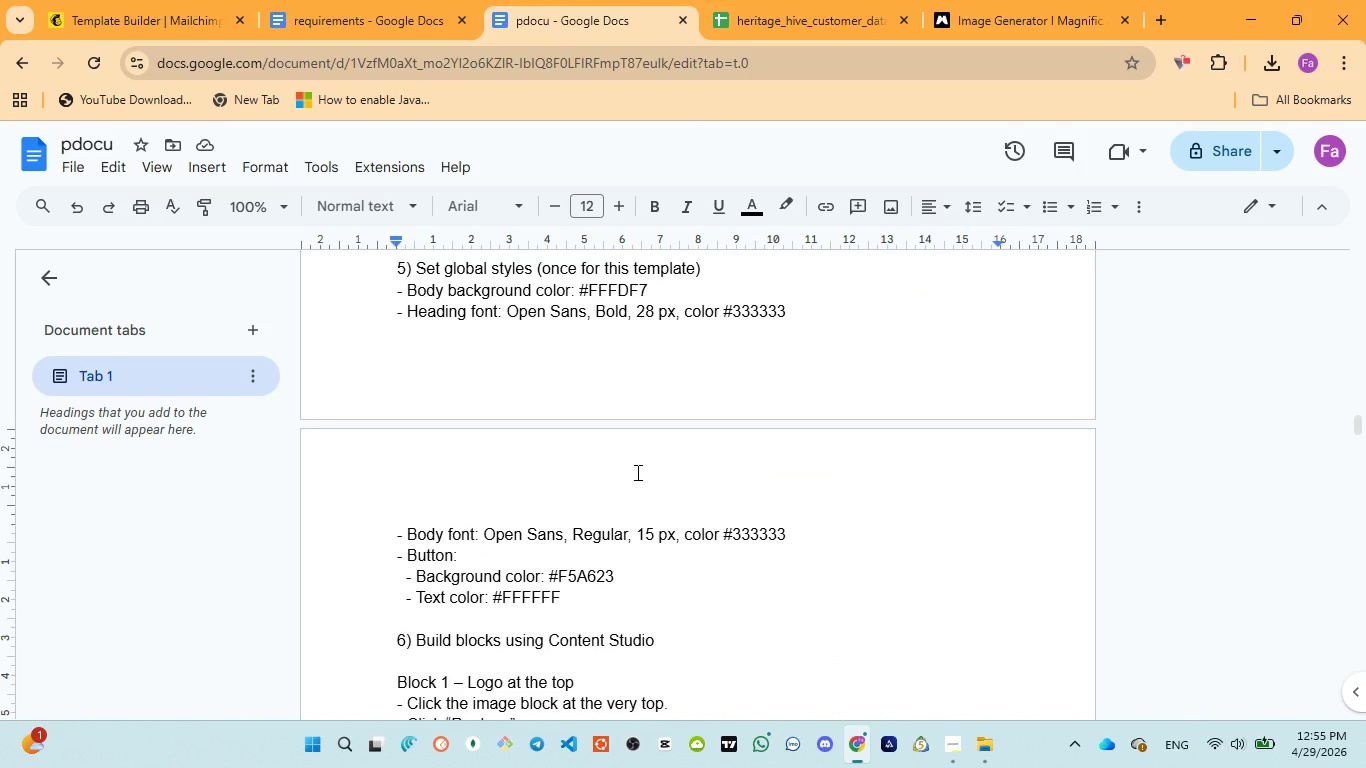 
scroll: coordinate [636, 472], scroll_direction: down, amount: 3.0
 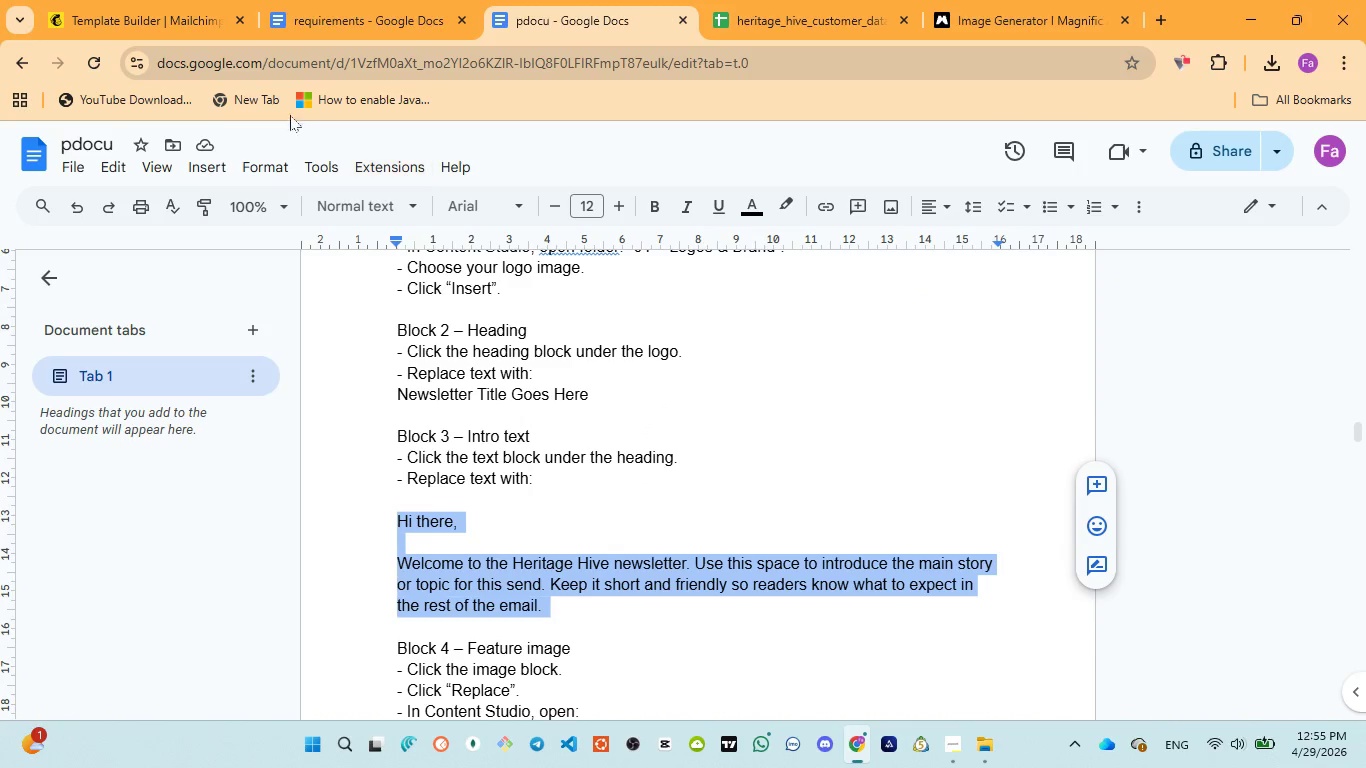 
mouse_move([190, 27])
 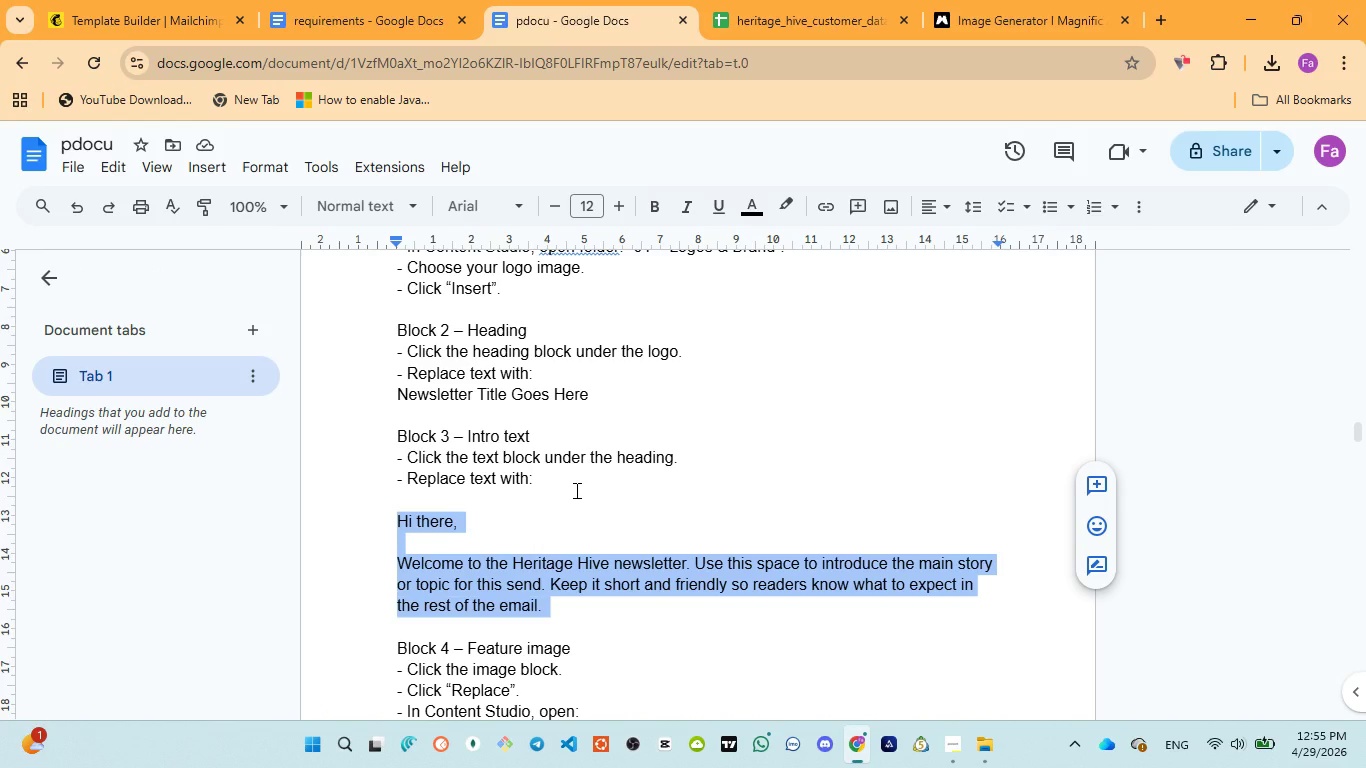 
scroll: coordinate [575, 490], scroll_direction: up, amount: 3.0
 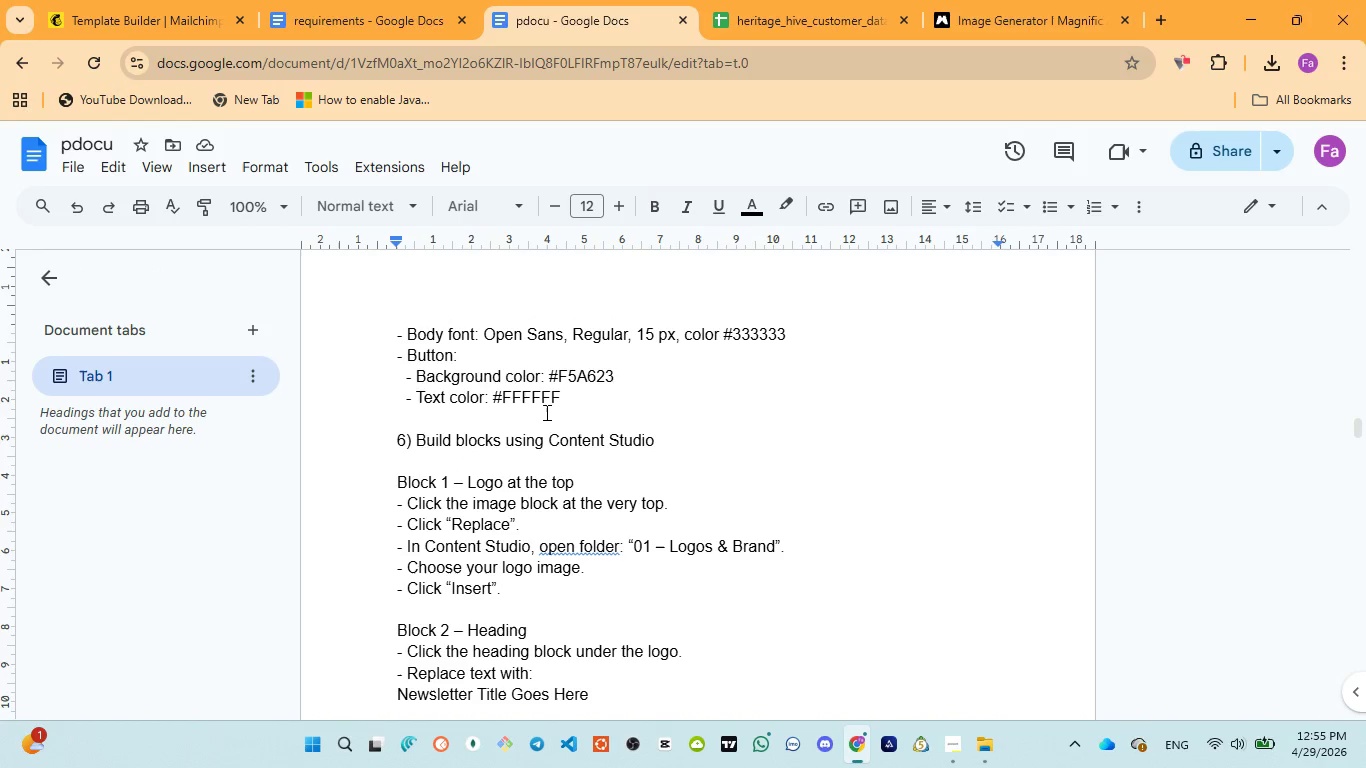 
double_click([528, 400])
 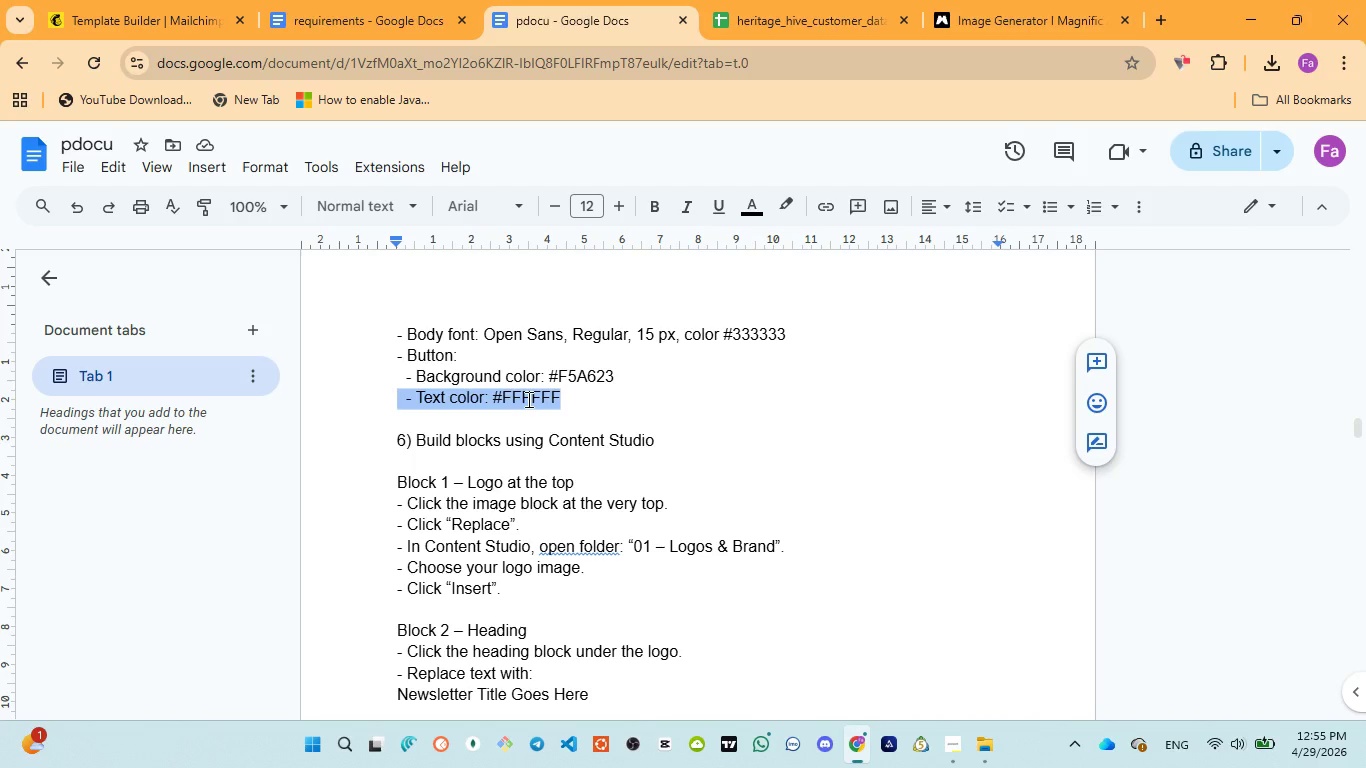 
left_click([527, 399])
 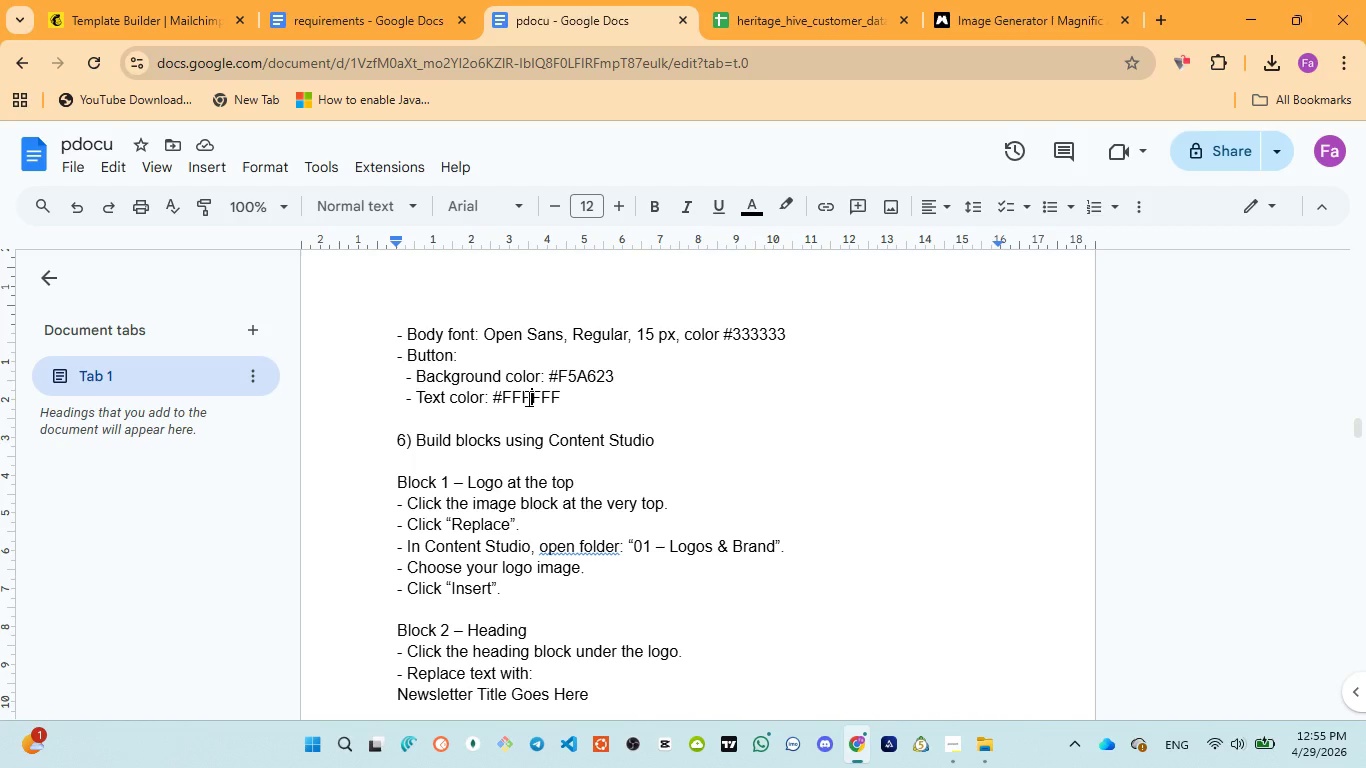 
double_click([527, 398])
 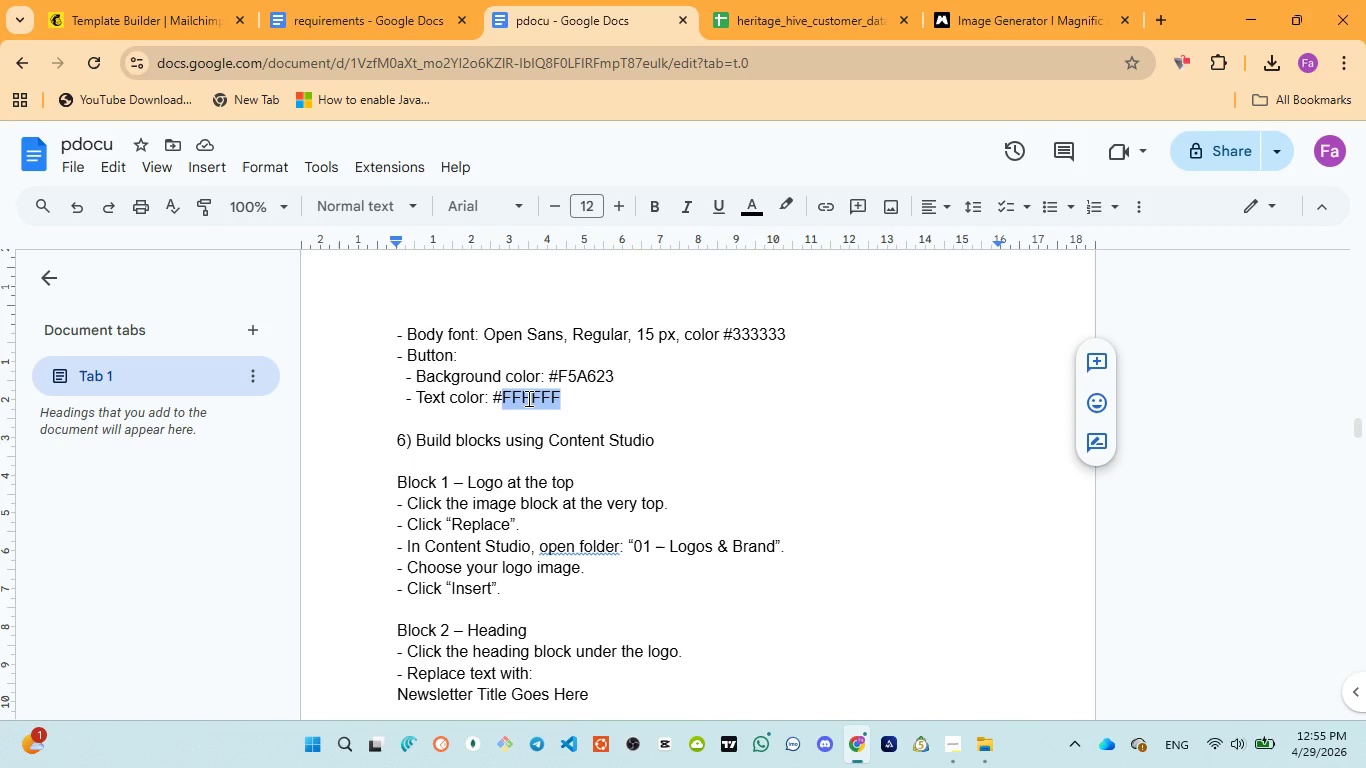 
key(Control+C)
 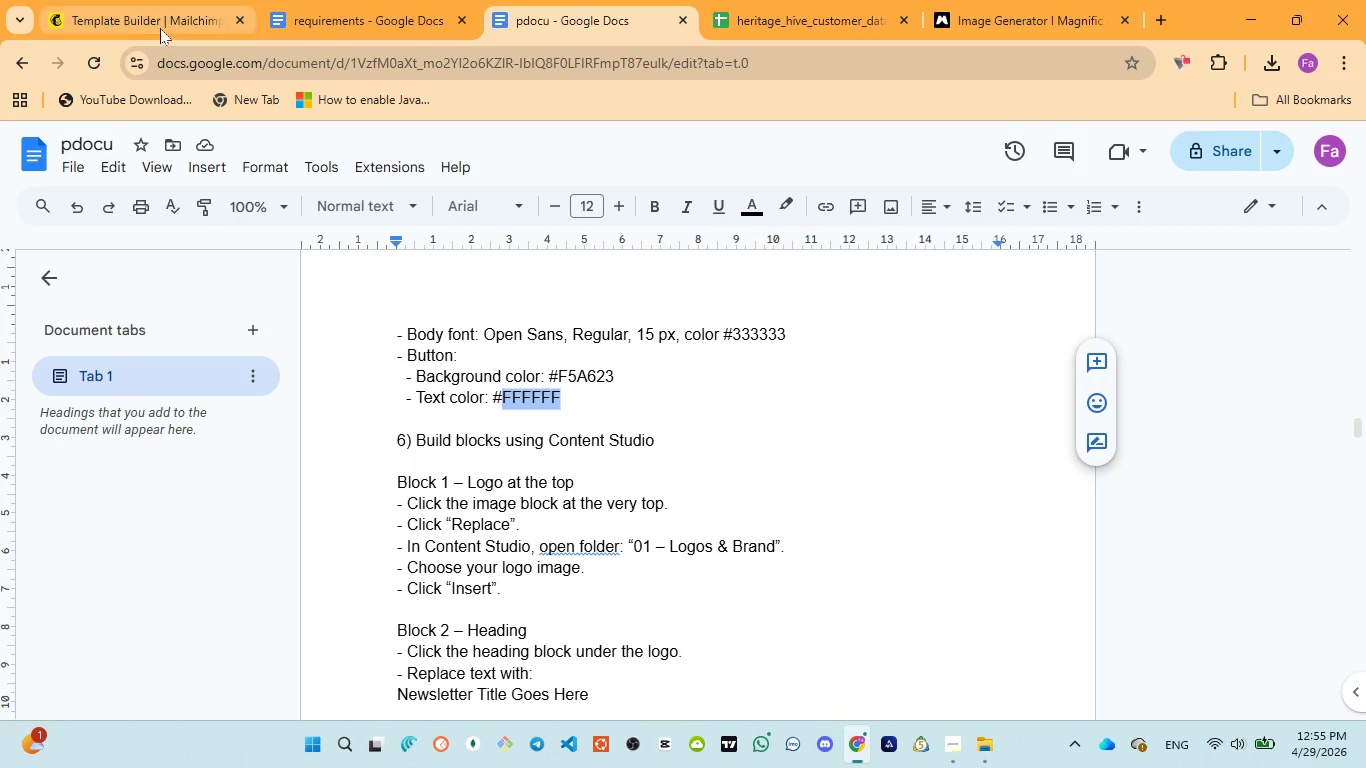 
left_click([160, 28])
 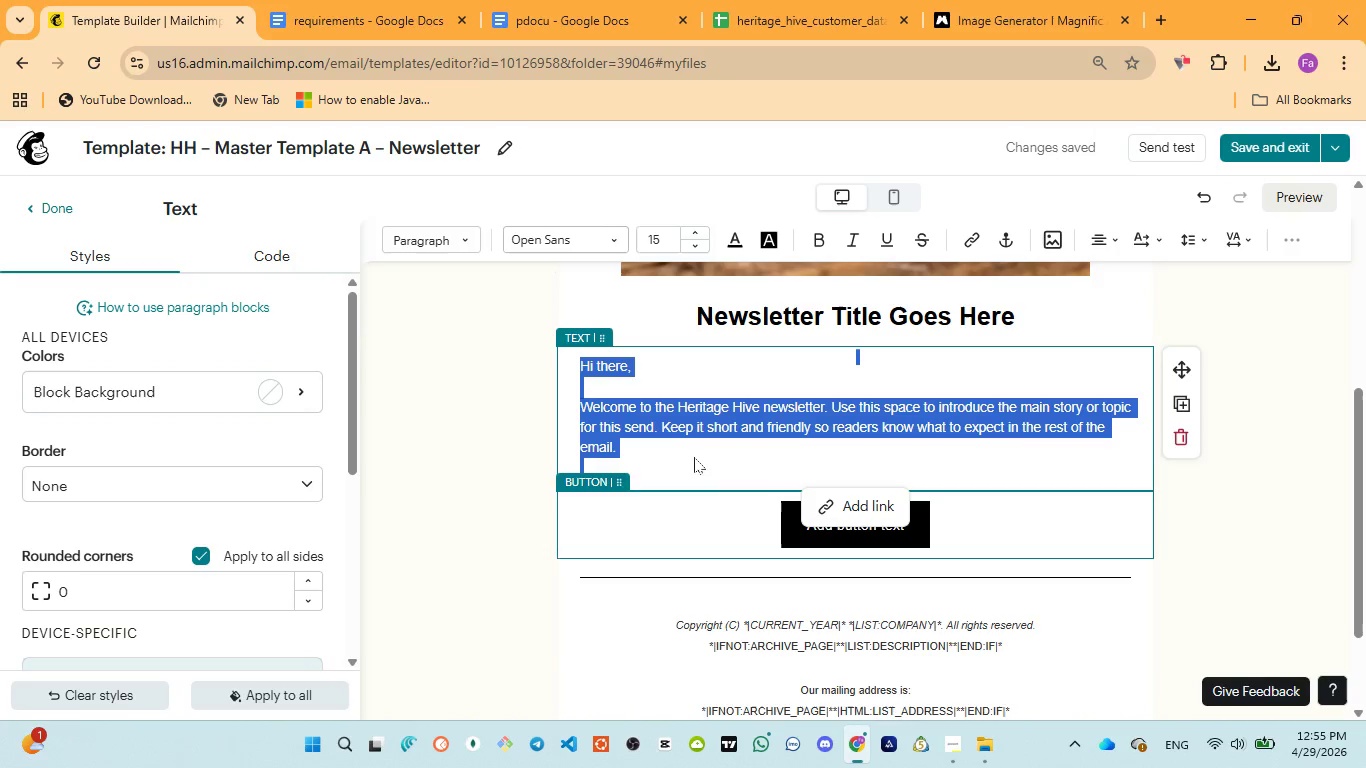 
left_click([693, 456])
 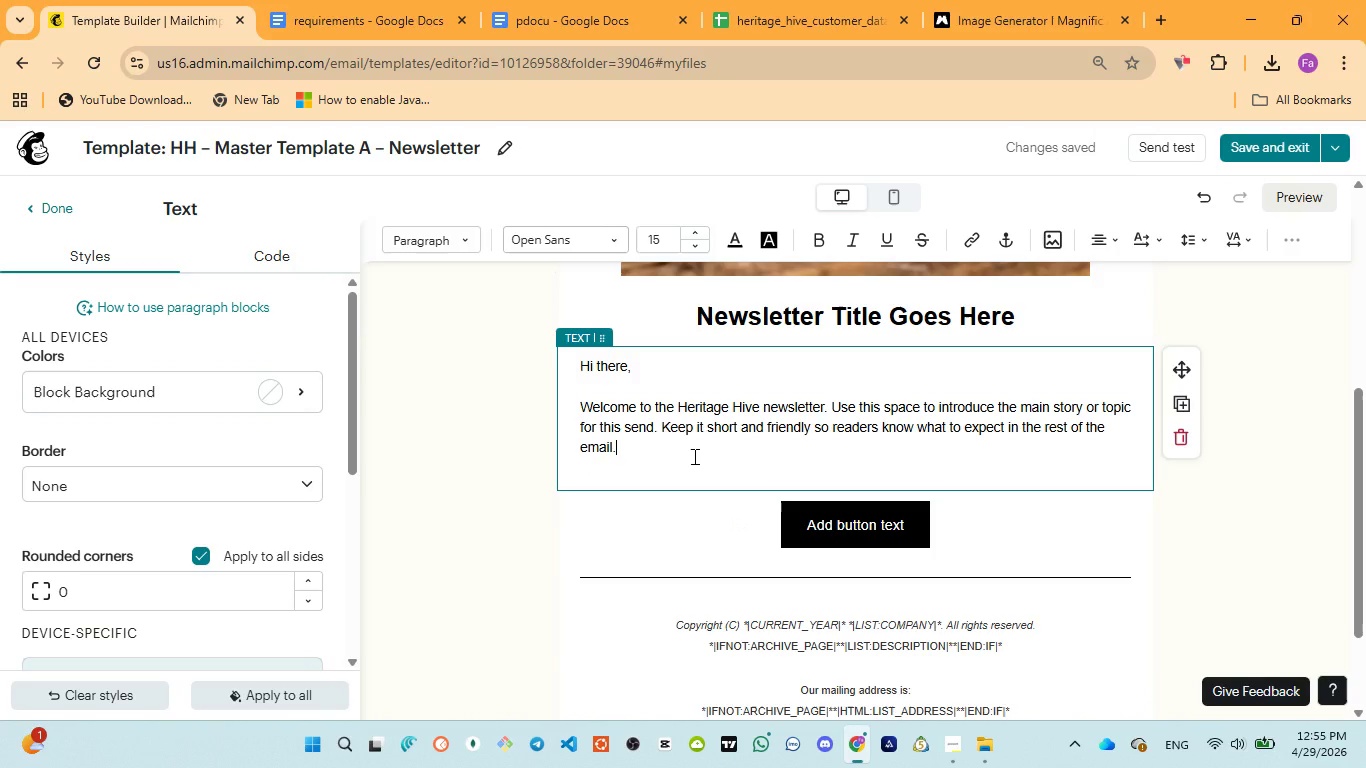 
key(Control+A)
 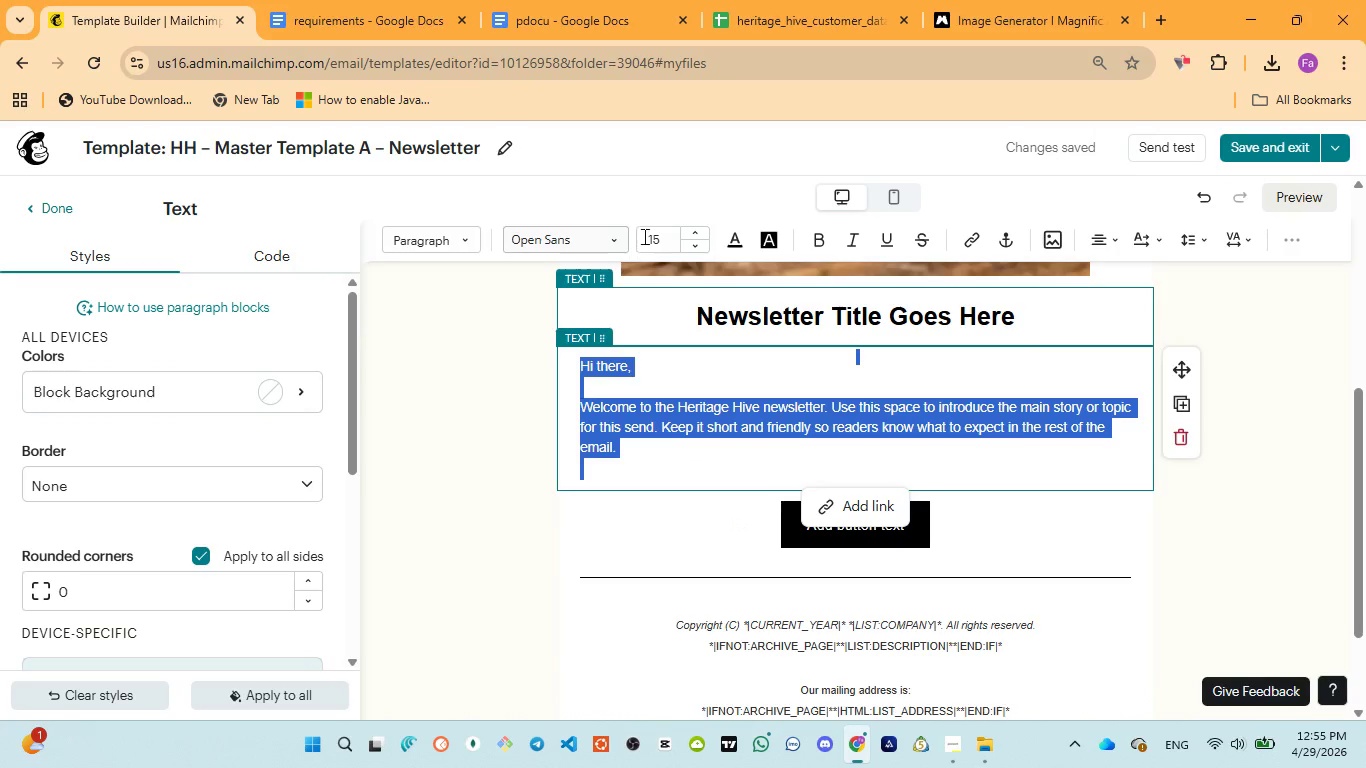 
mouse_move([603, 265])
 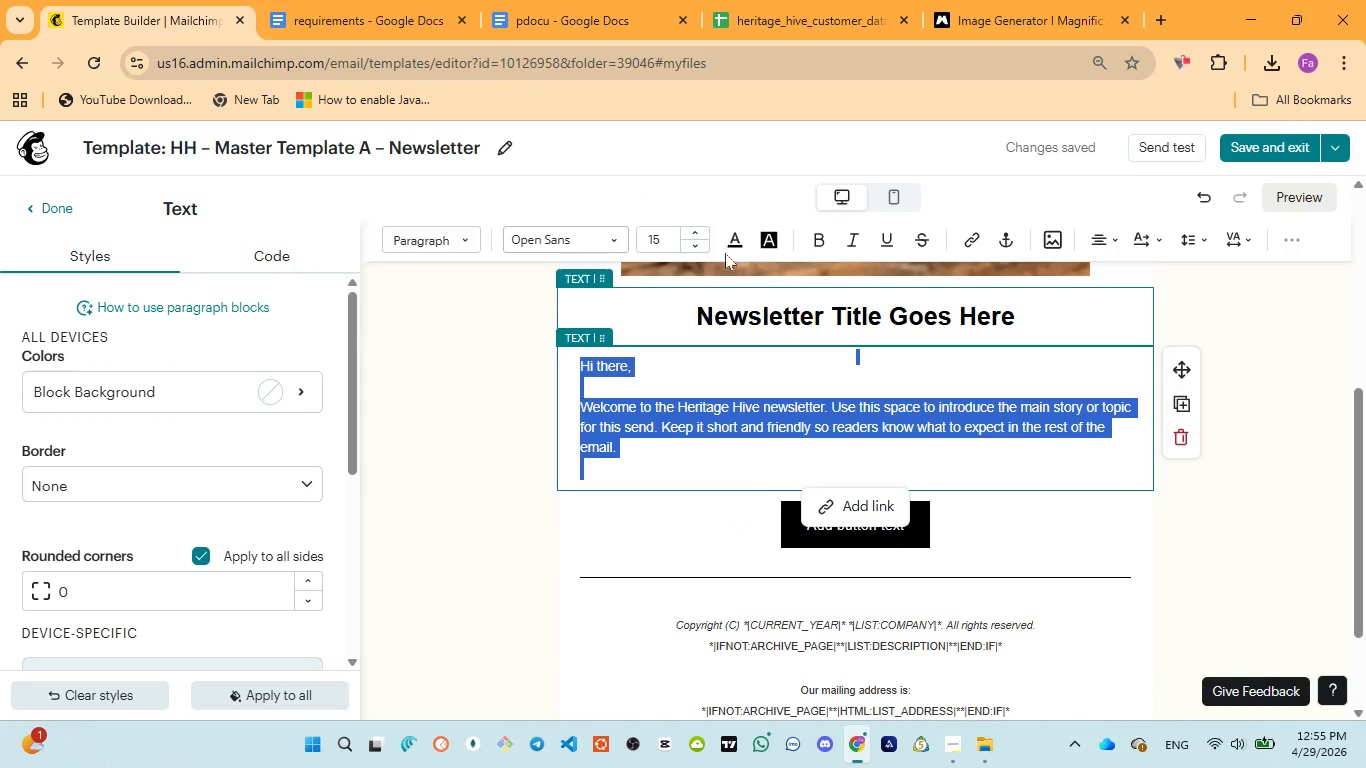 
left_click([731, 246])
 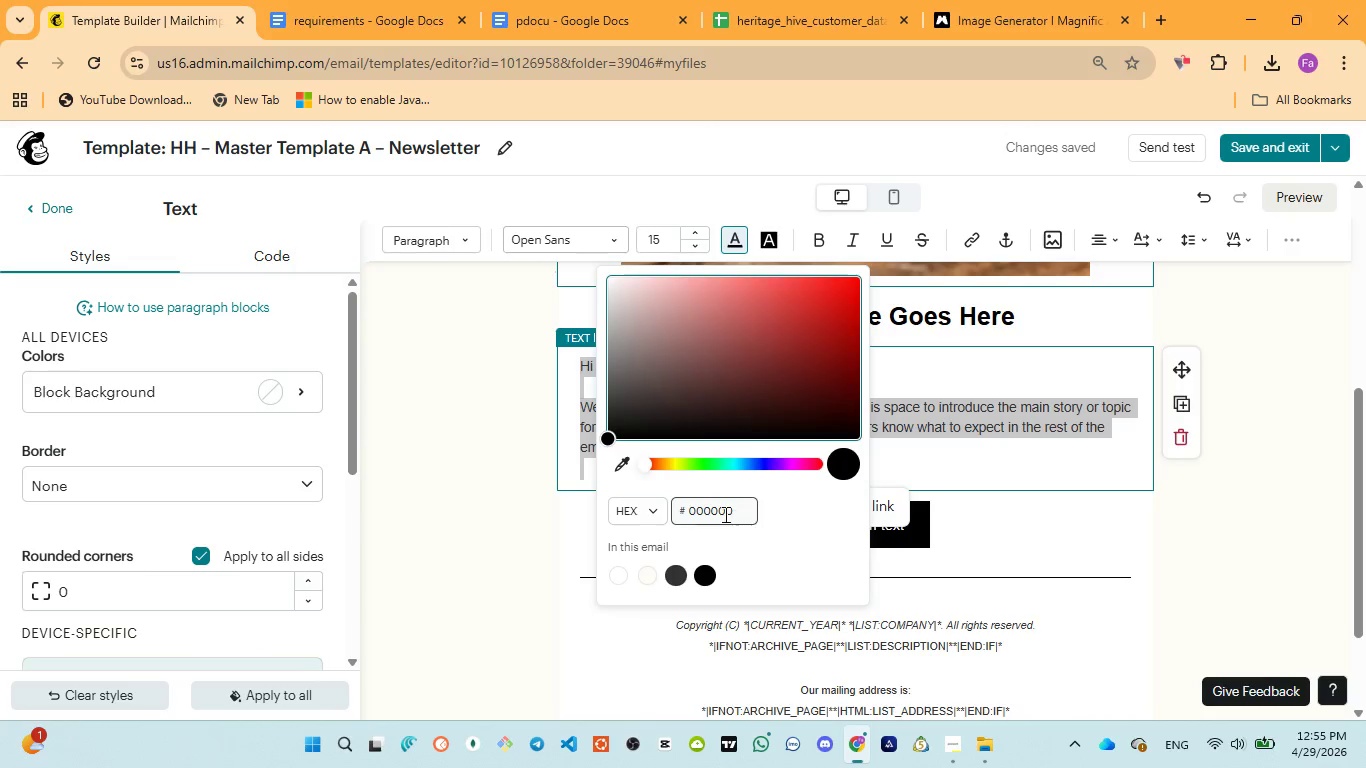 
double_click([723, 513])
 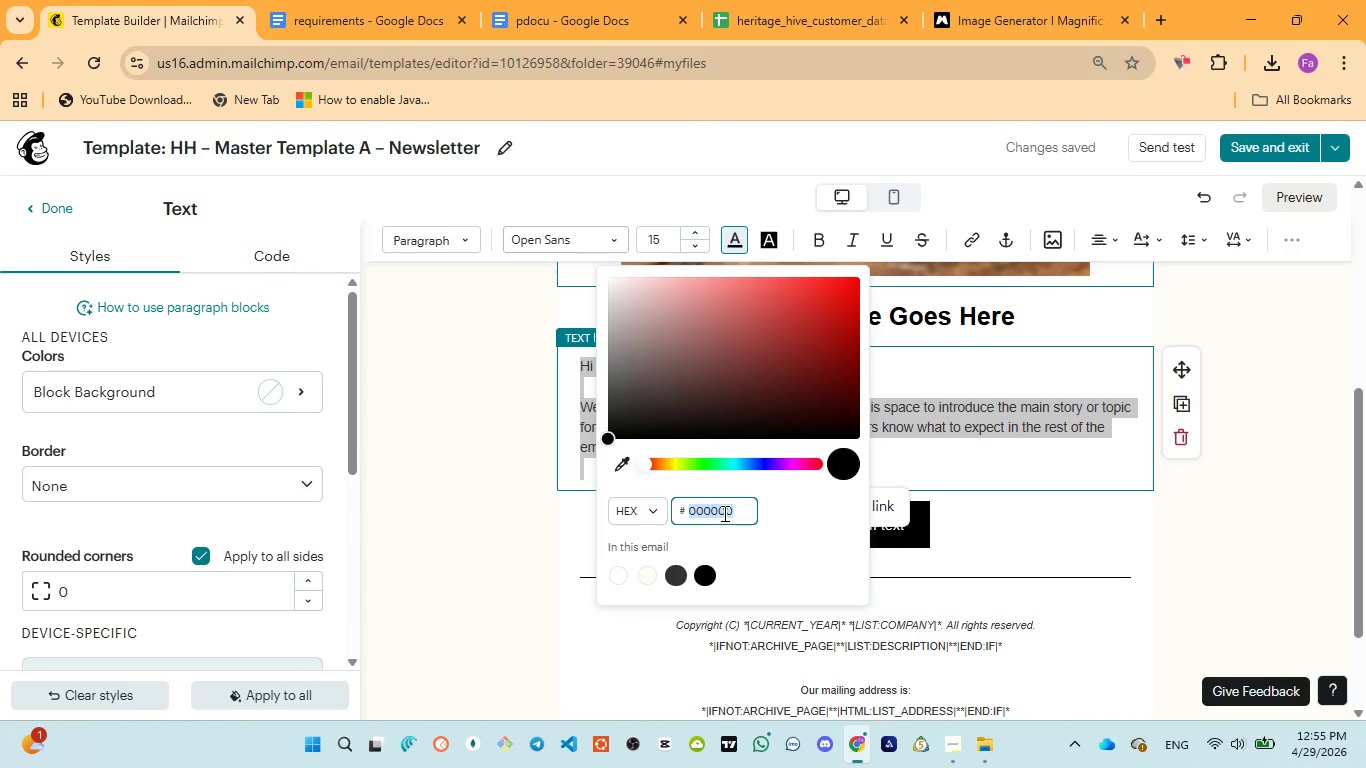 
key(Control+V)
 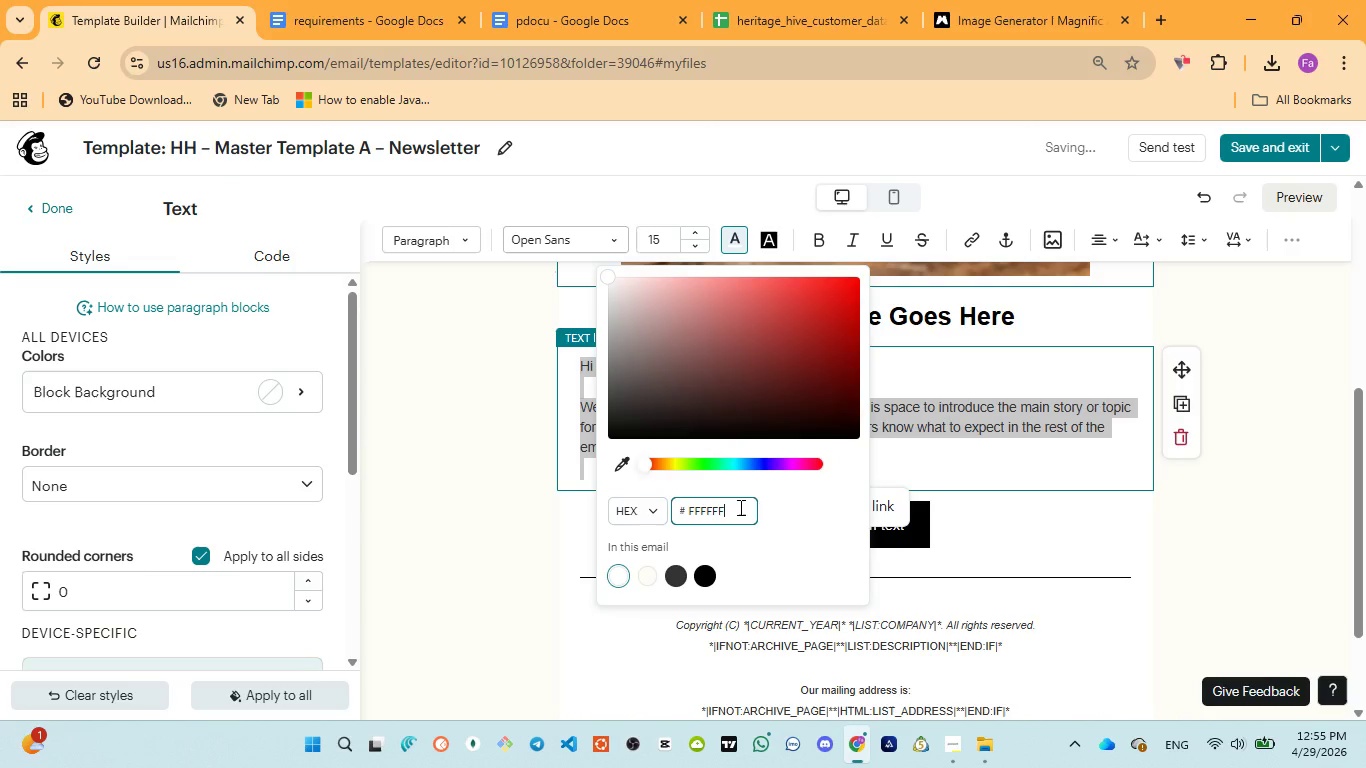 
wait(8.11)
 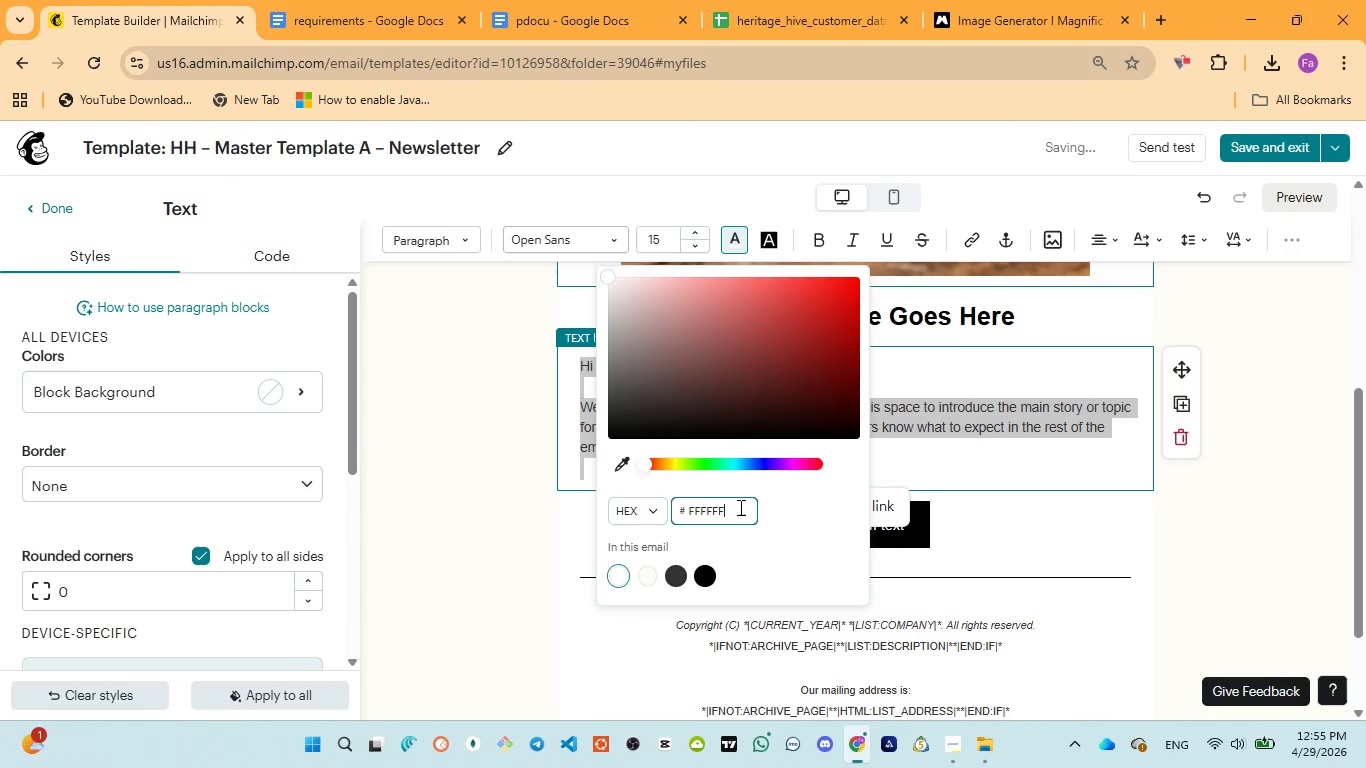 
double_click([584, 375])
 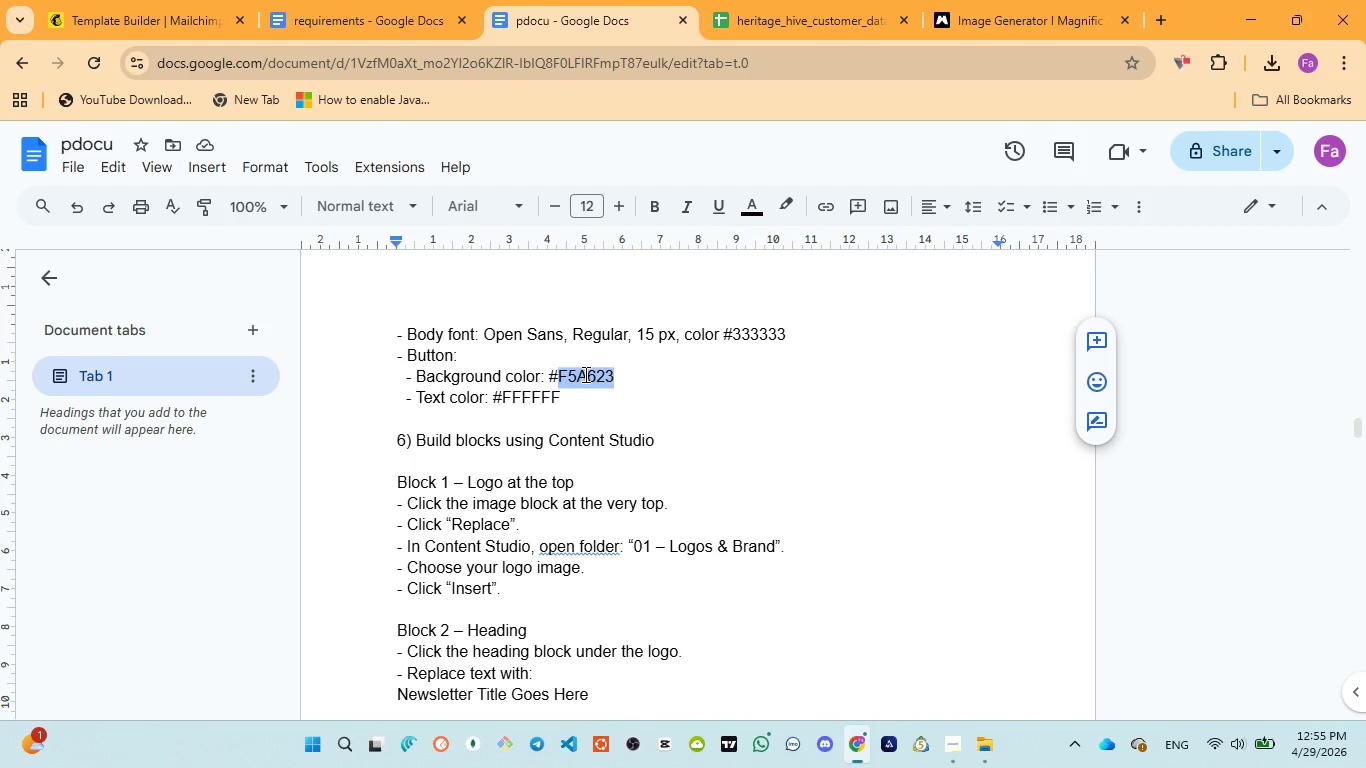 
key(Control+C)
 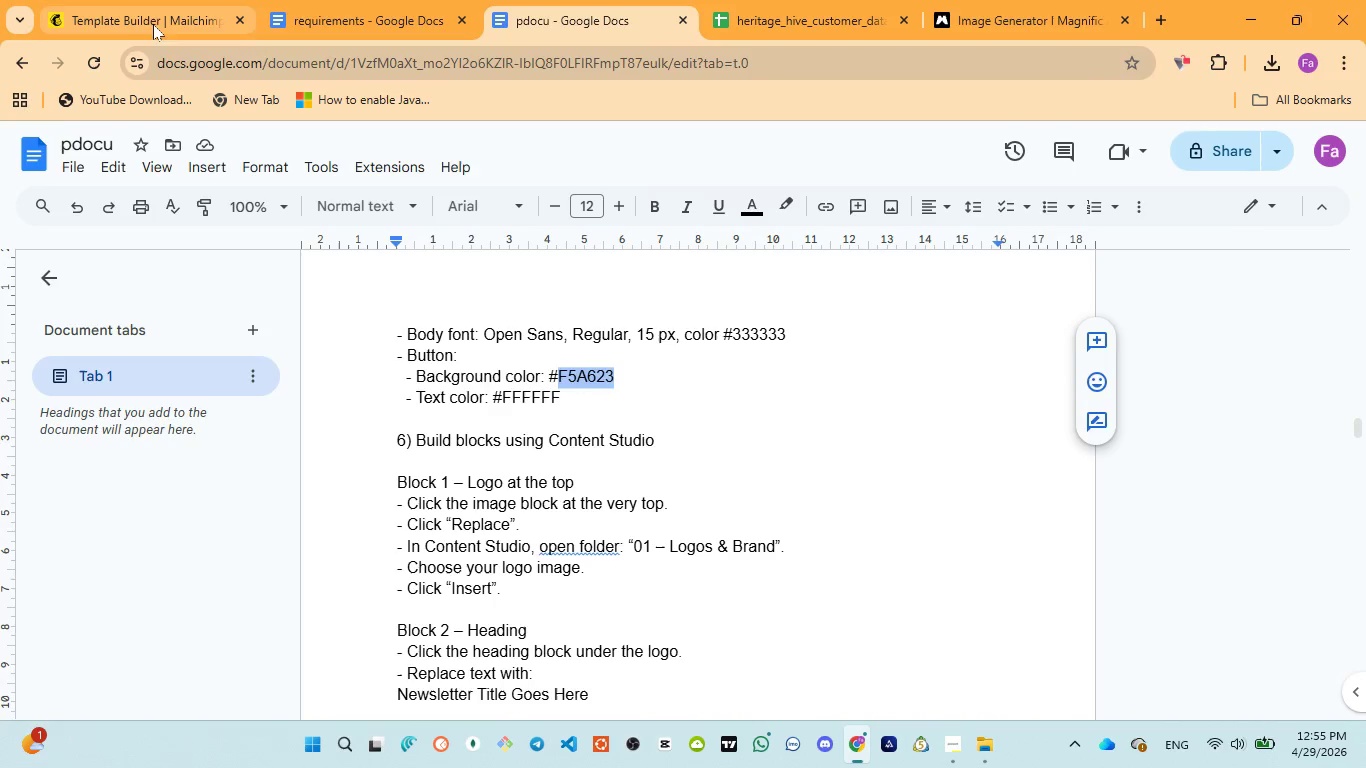 
left_click([151, 20])
 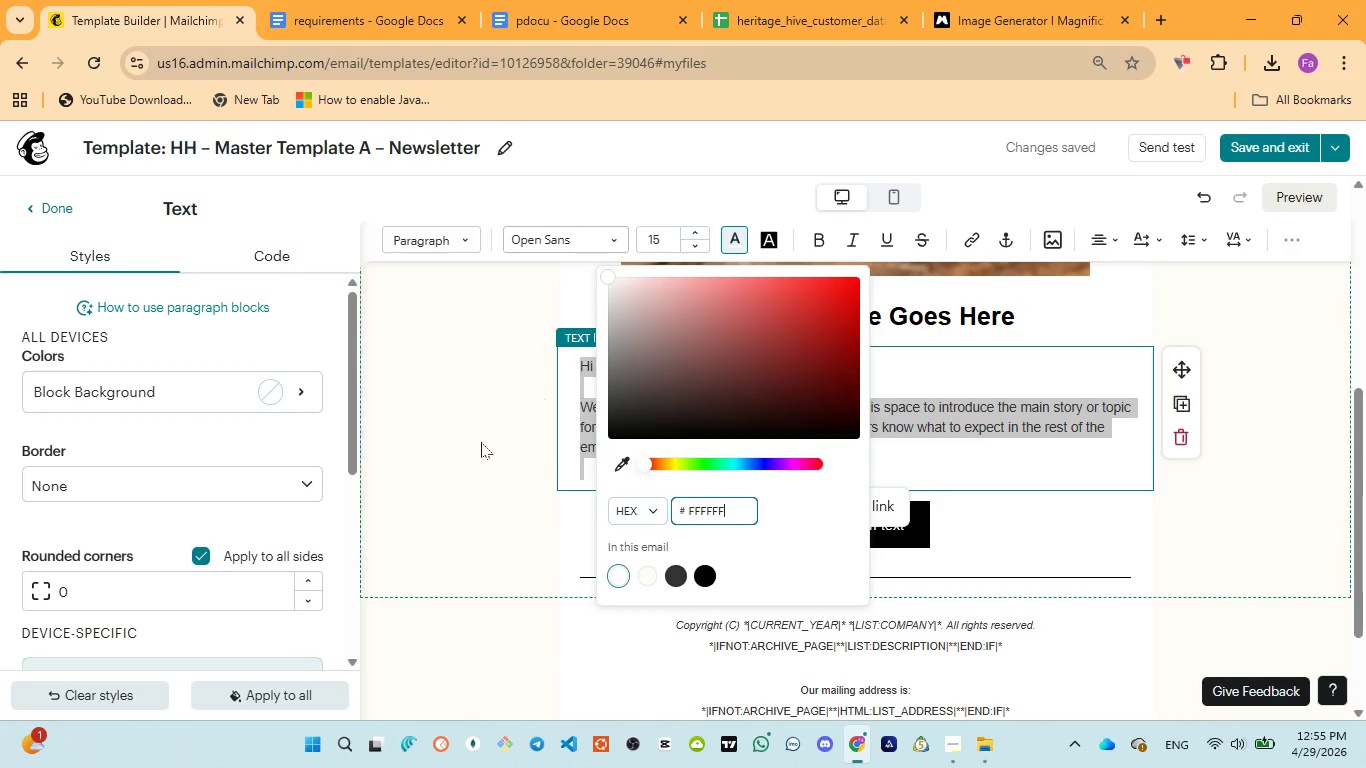 
left_click([478, 444])
 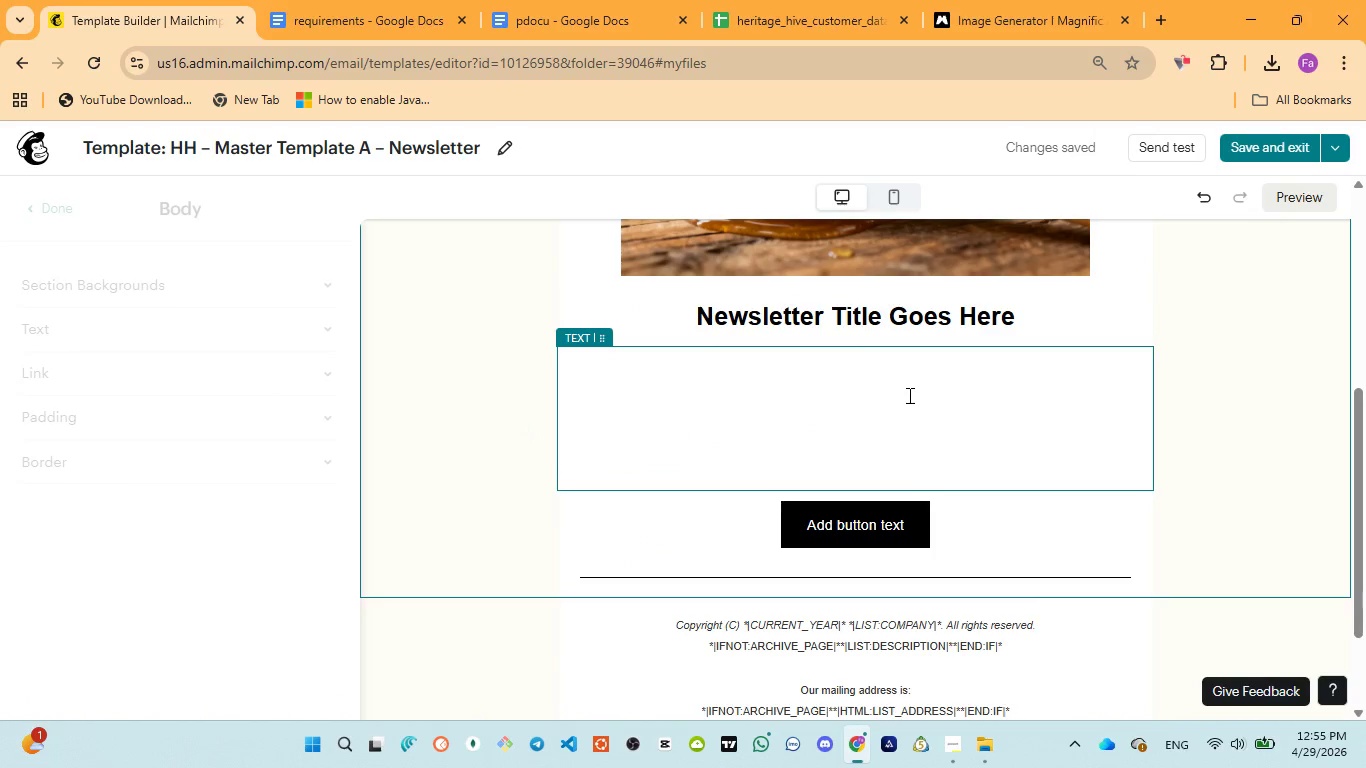 
left_click([887, 404])
 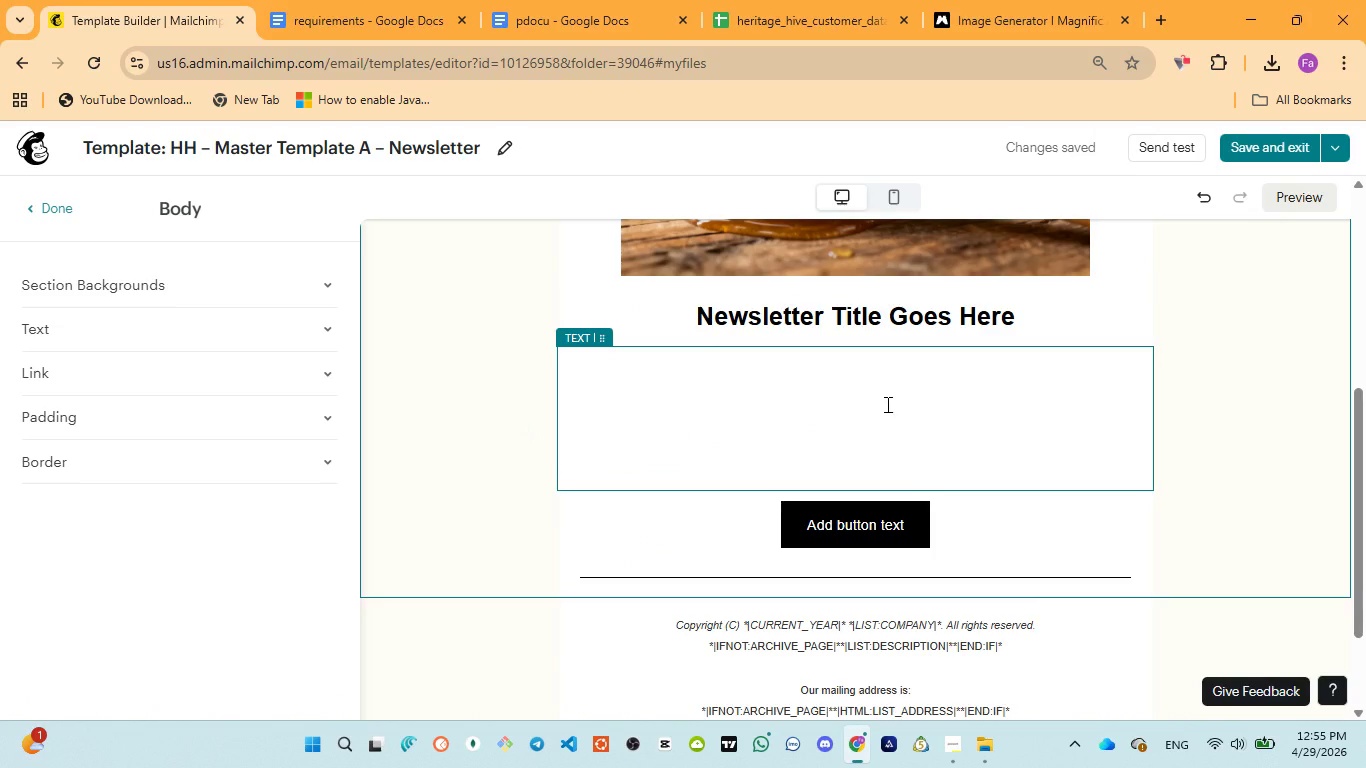 
key(Control+A)
 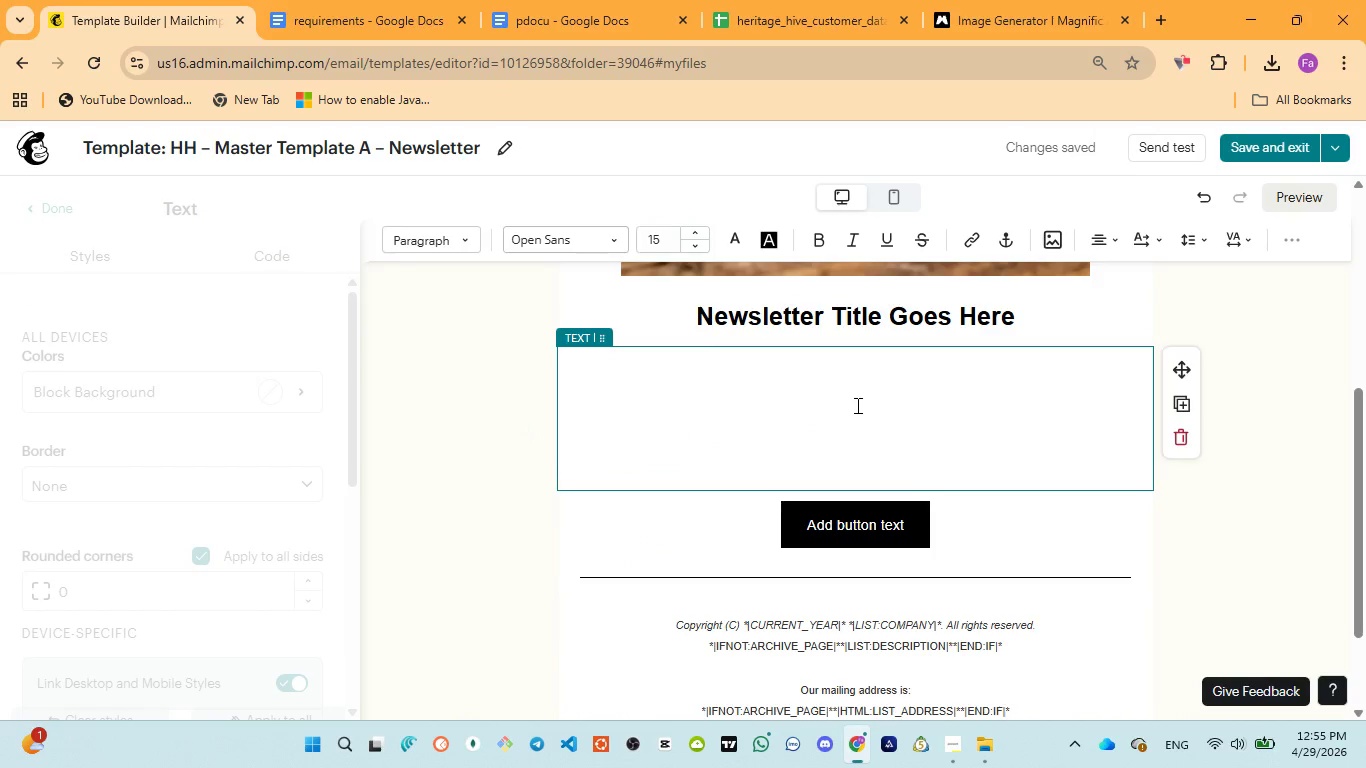 
double_click([856, 405])
 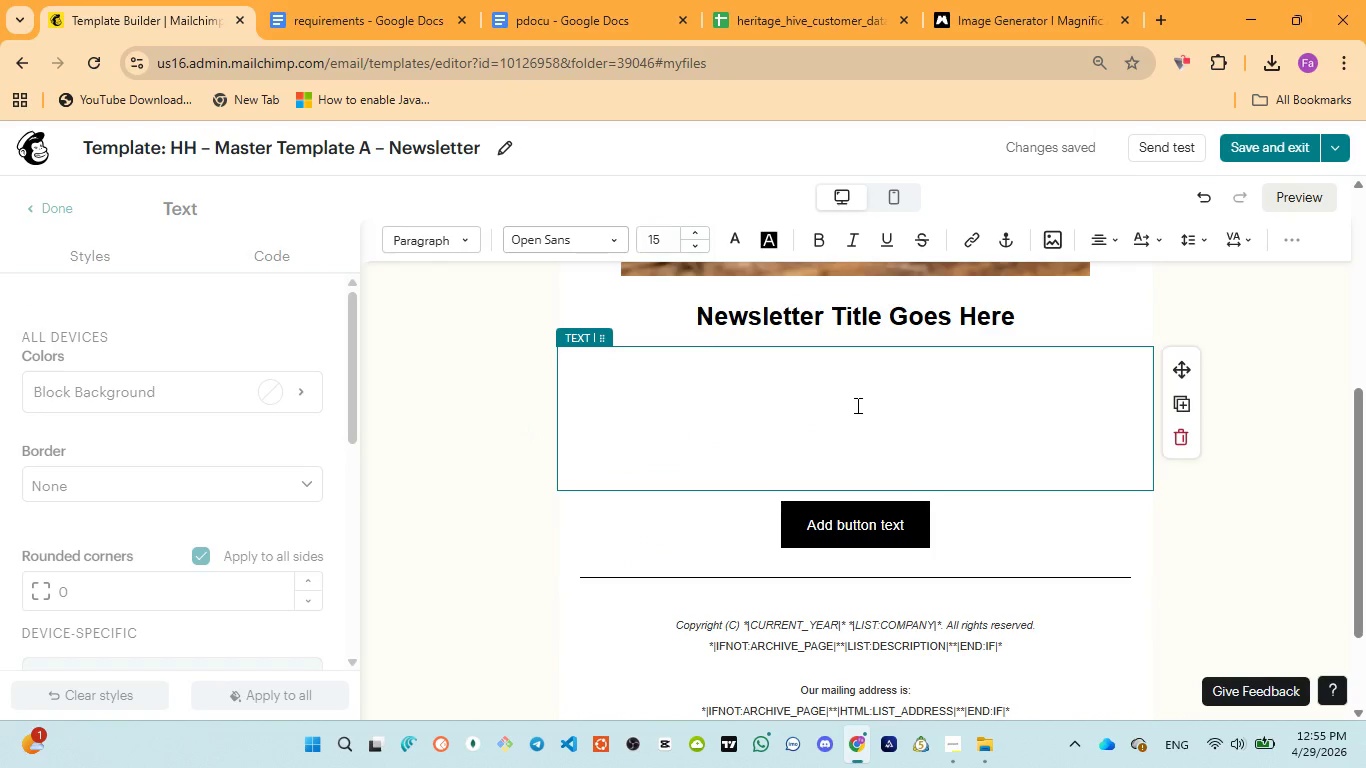 
key(Control+A)
 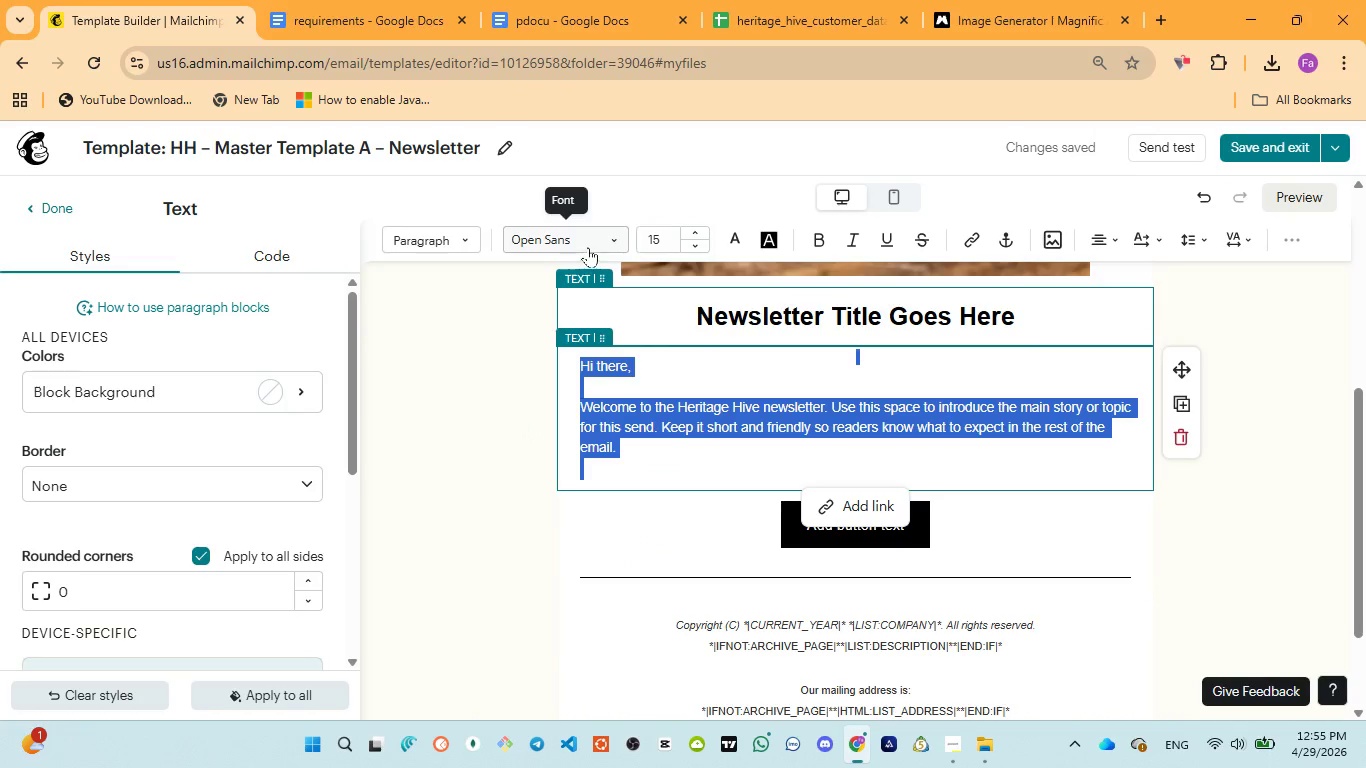 
left_click([588, 243])
 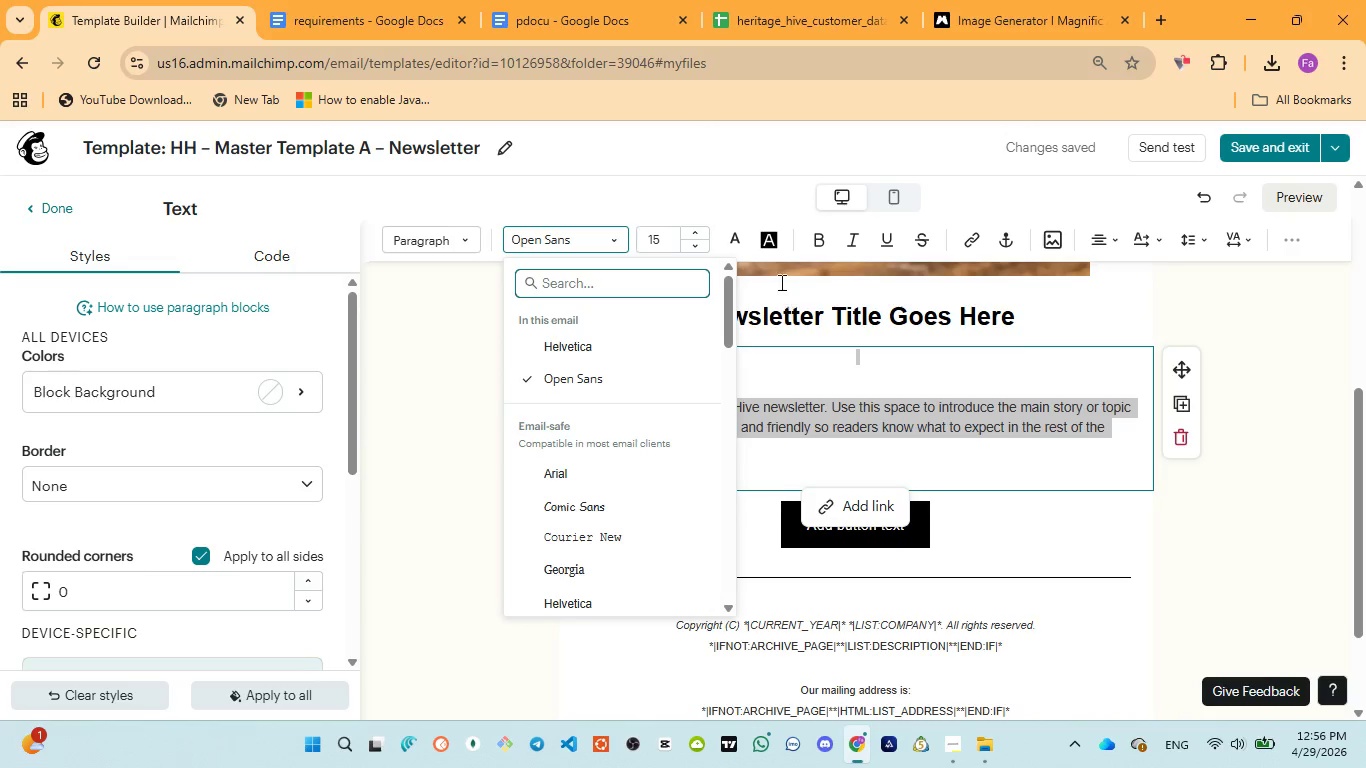 
left_click([766, 235])
 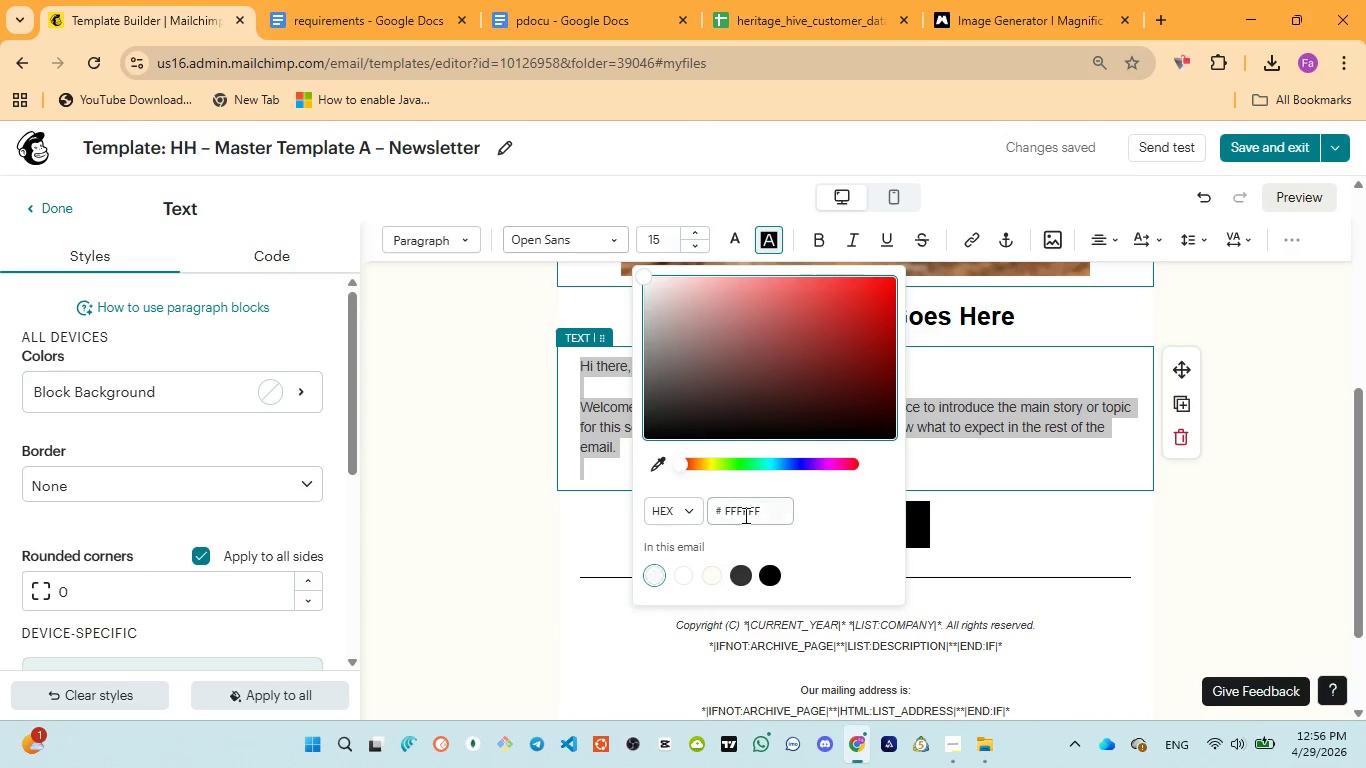 
double_click([744, 513])
 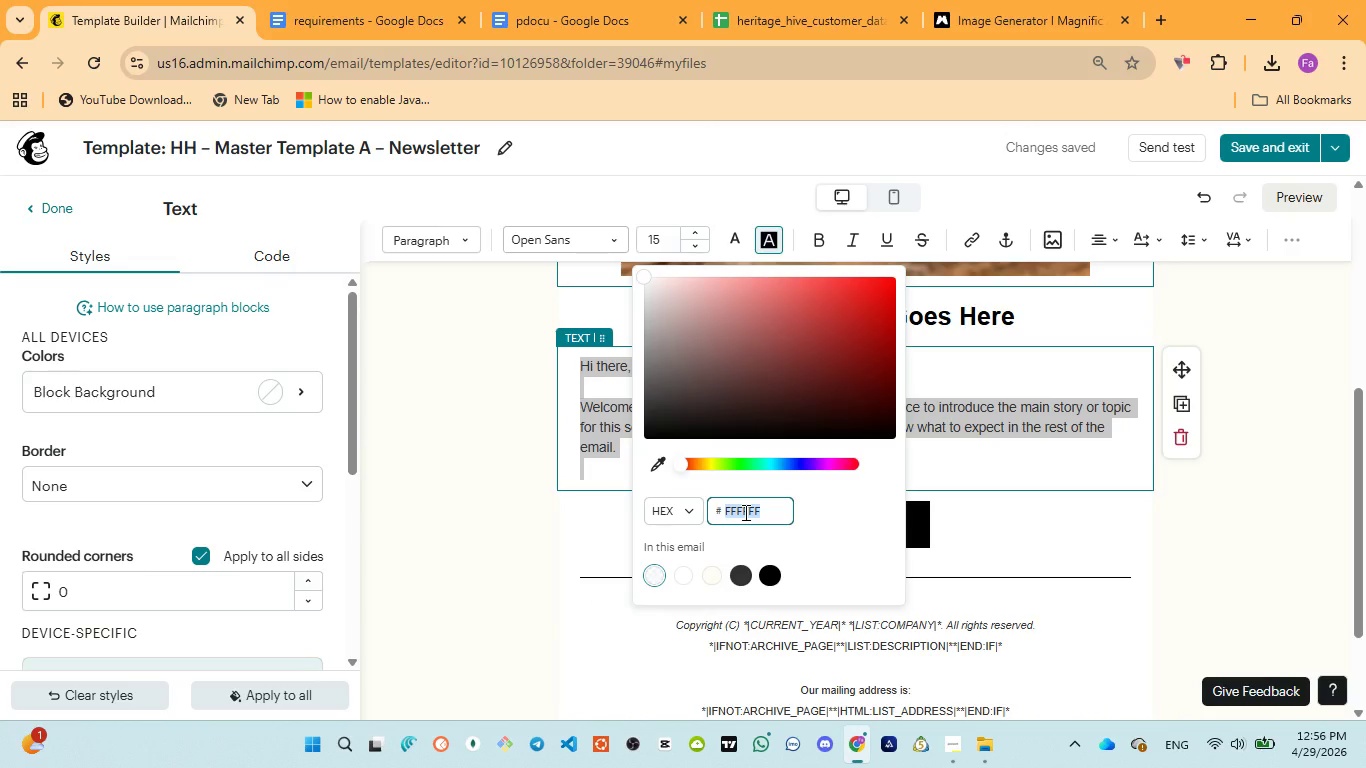 
key(Control+Z)
 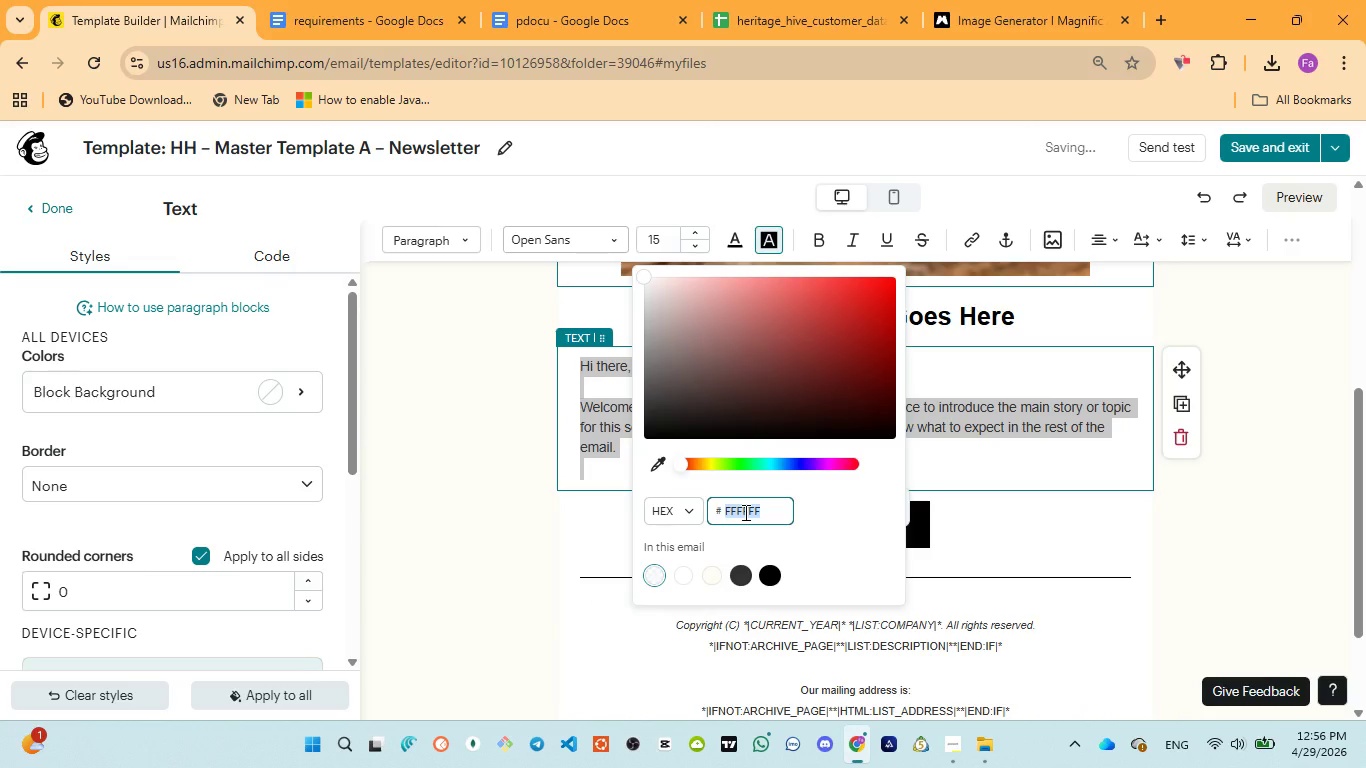 
key(Control+Z)
 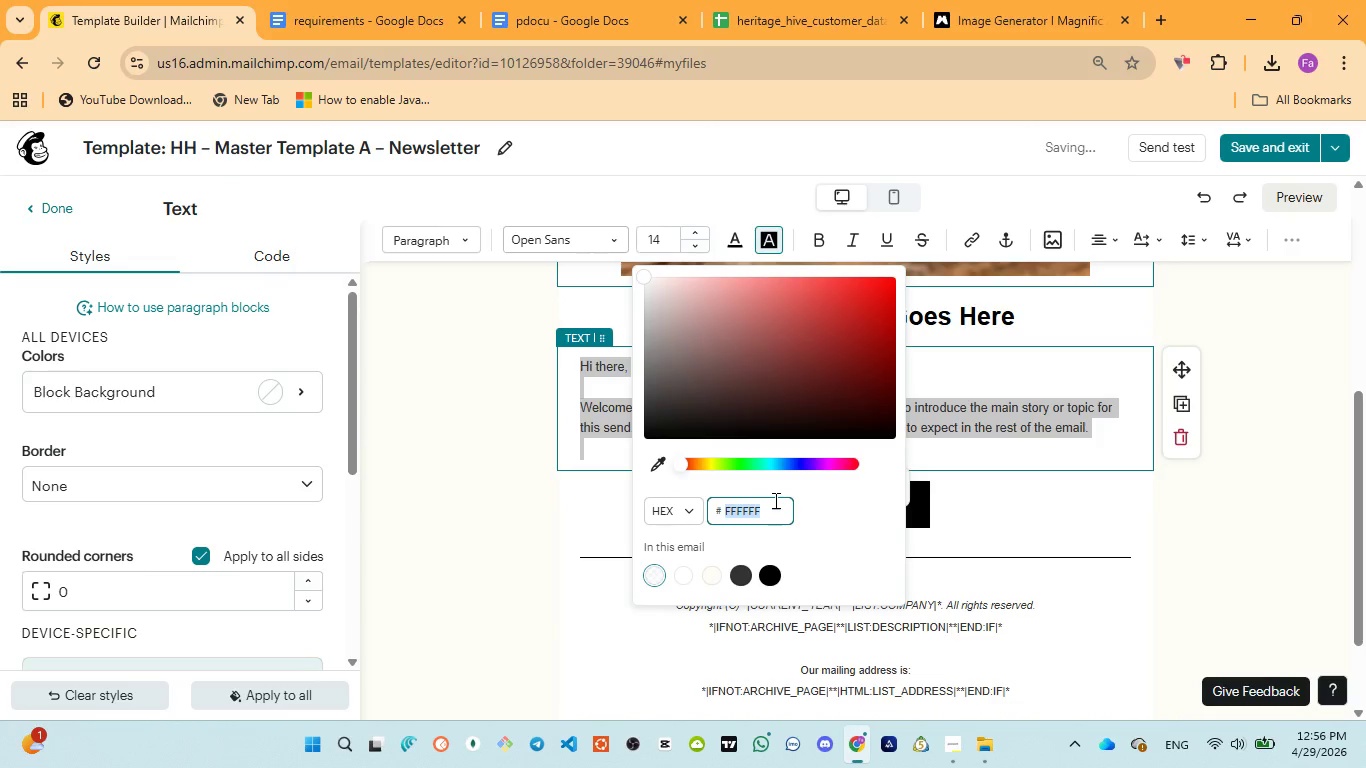 
left_click([769, 510])
 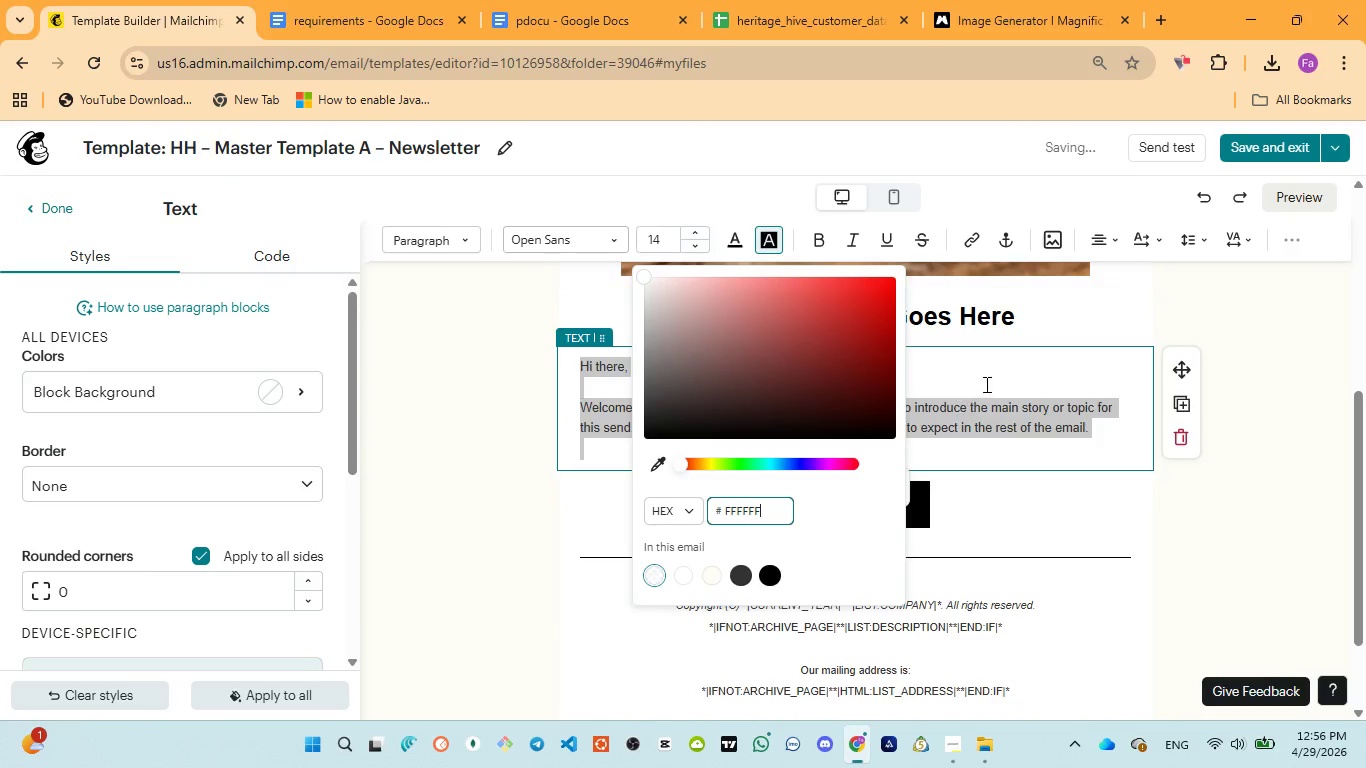 
left_click([985, 384])
 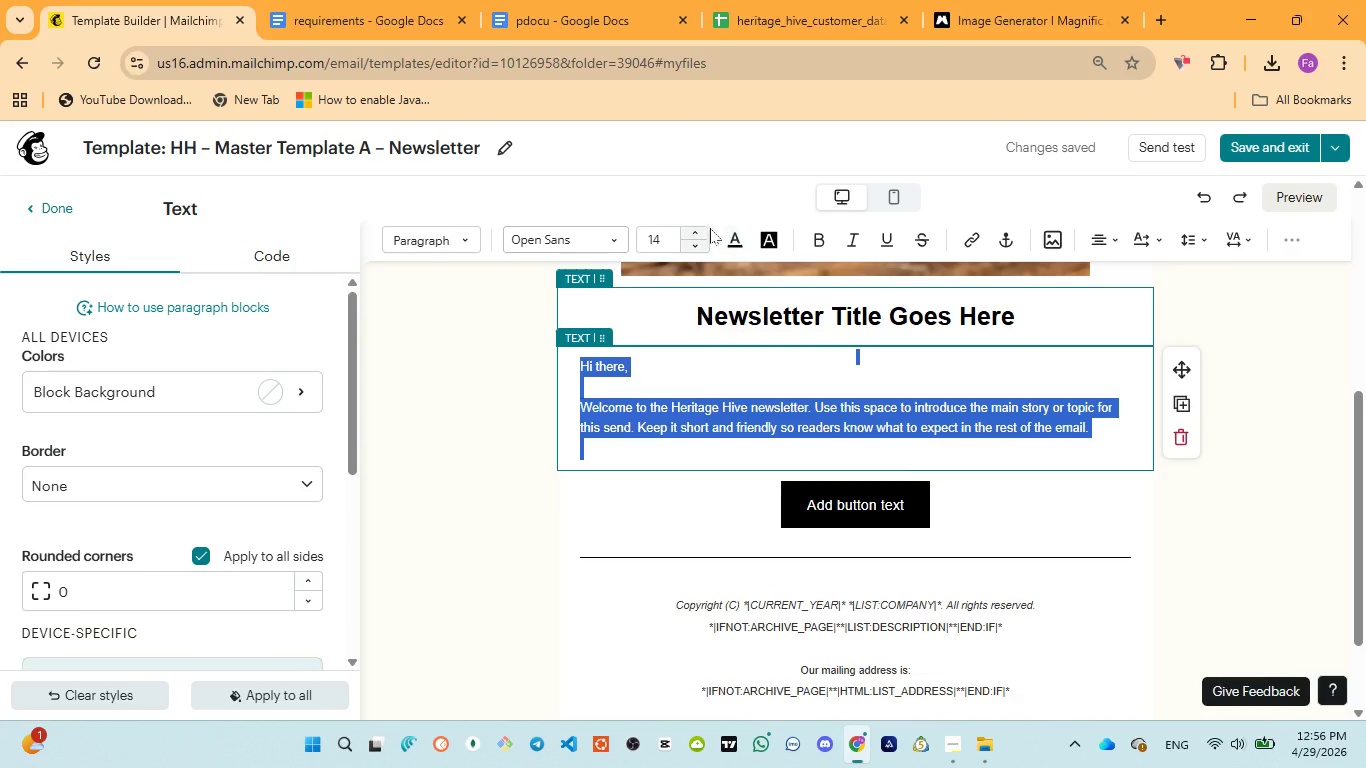 
left_click([693, 228])
 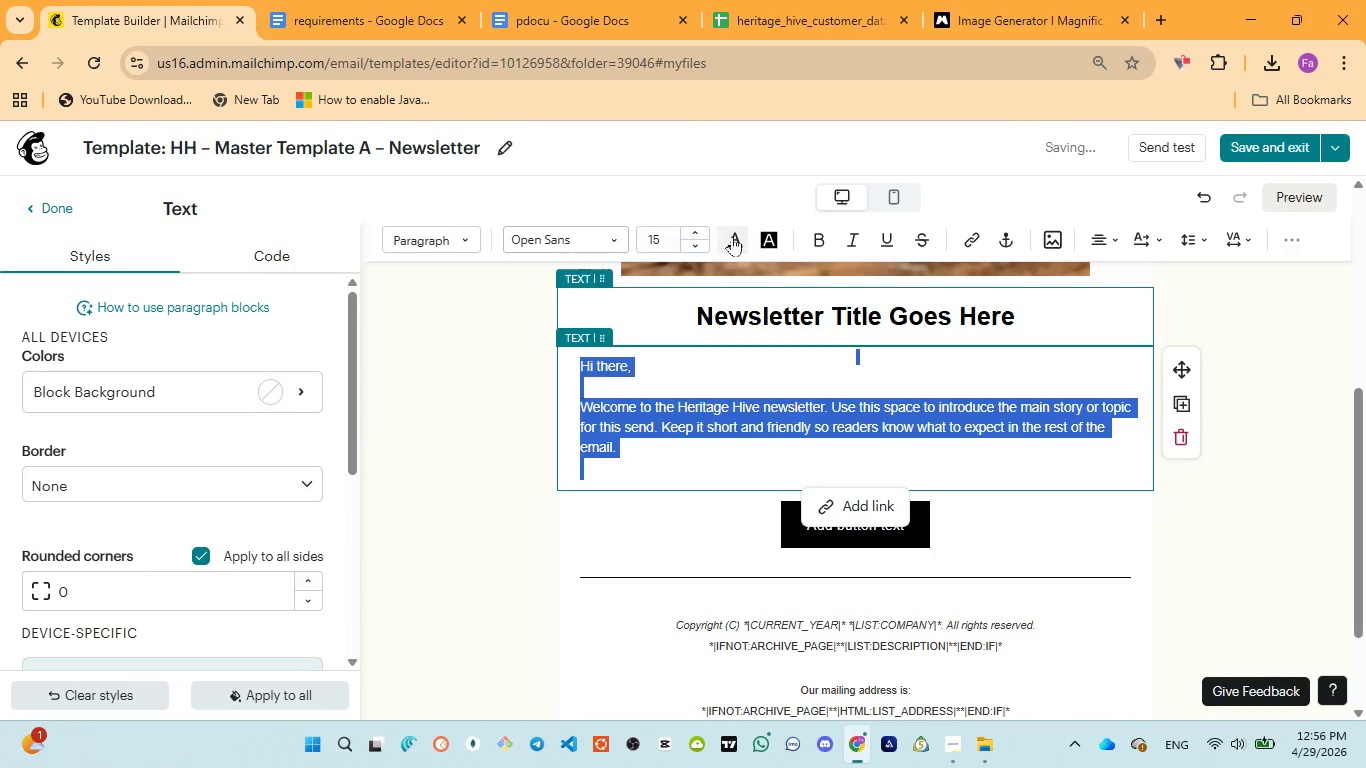 
left_click([733, 236])
 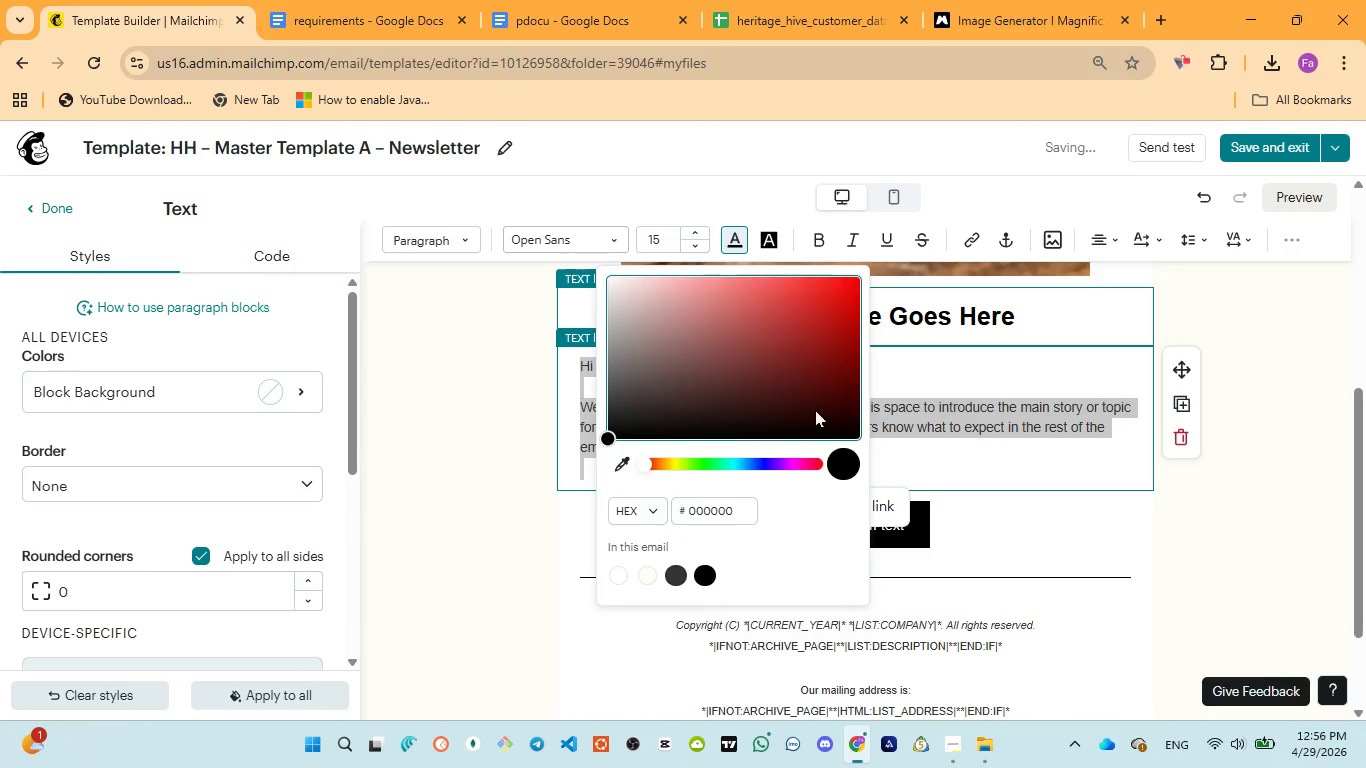 
left_click([899, 369])
 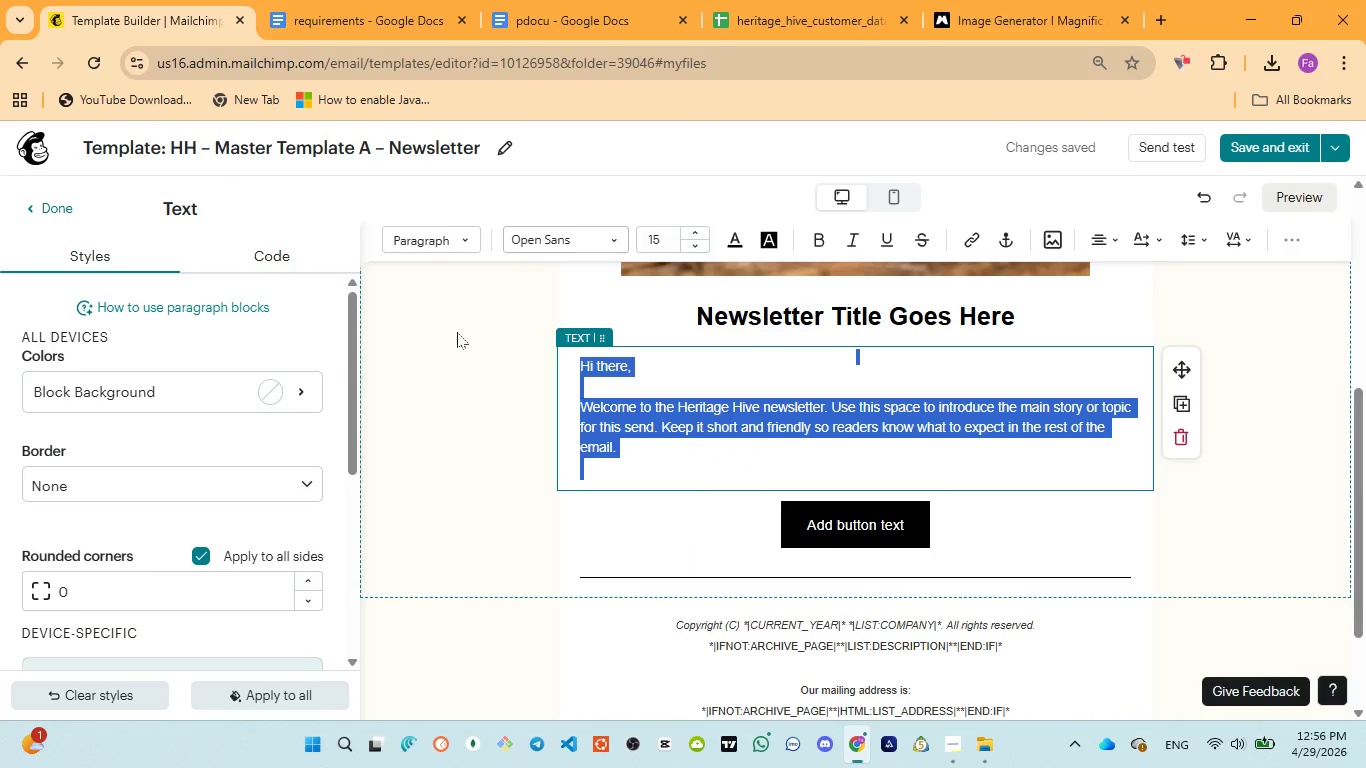 
left_click([304, 387])
 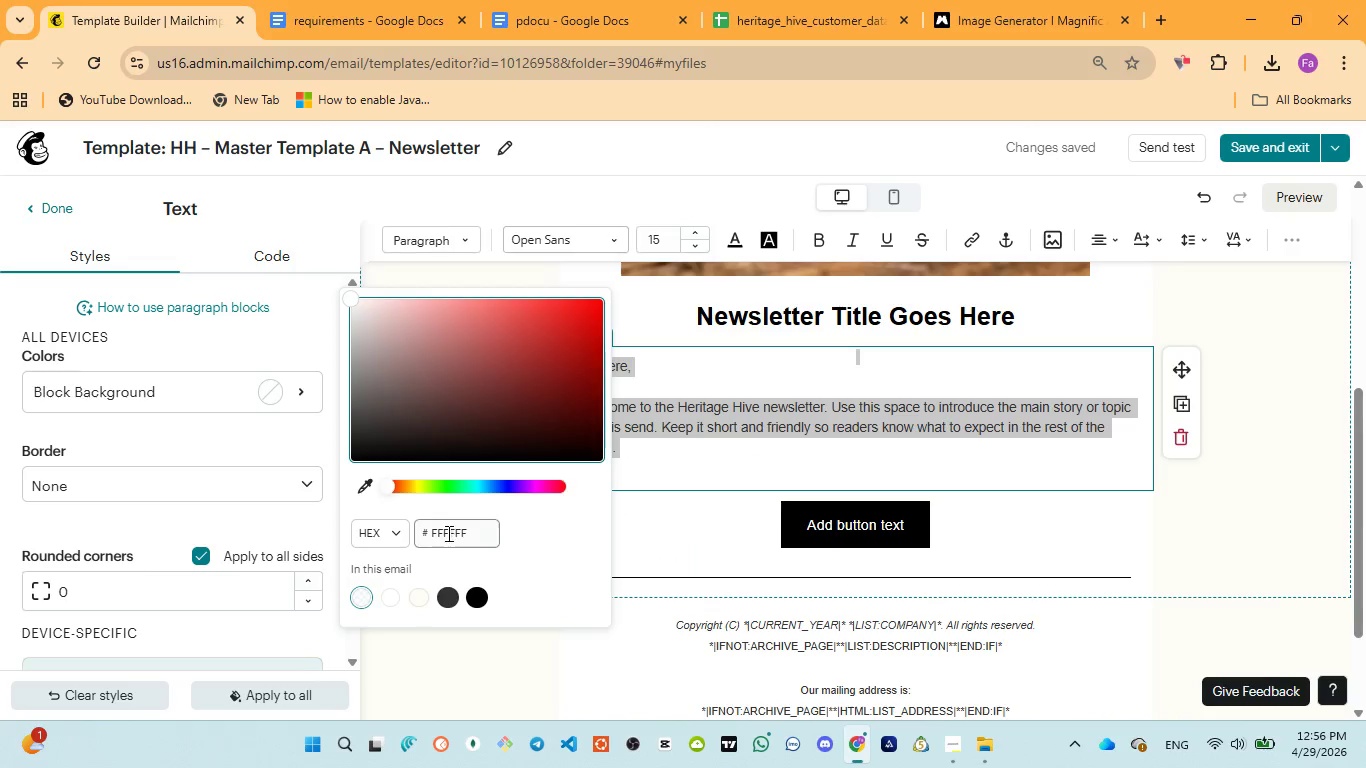 
double_click([446, 532])
 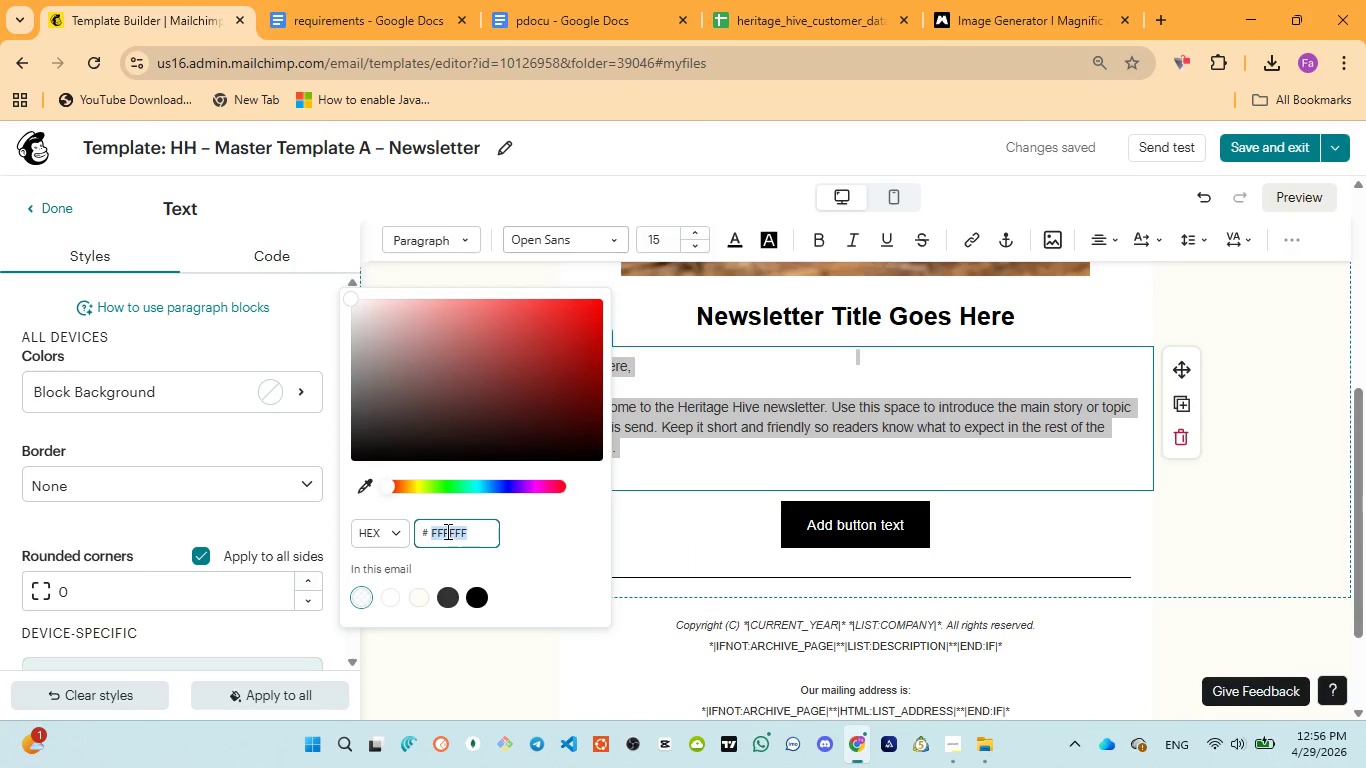 
key(Control+V)
 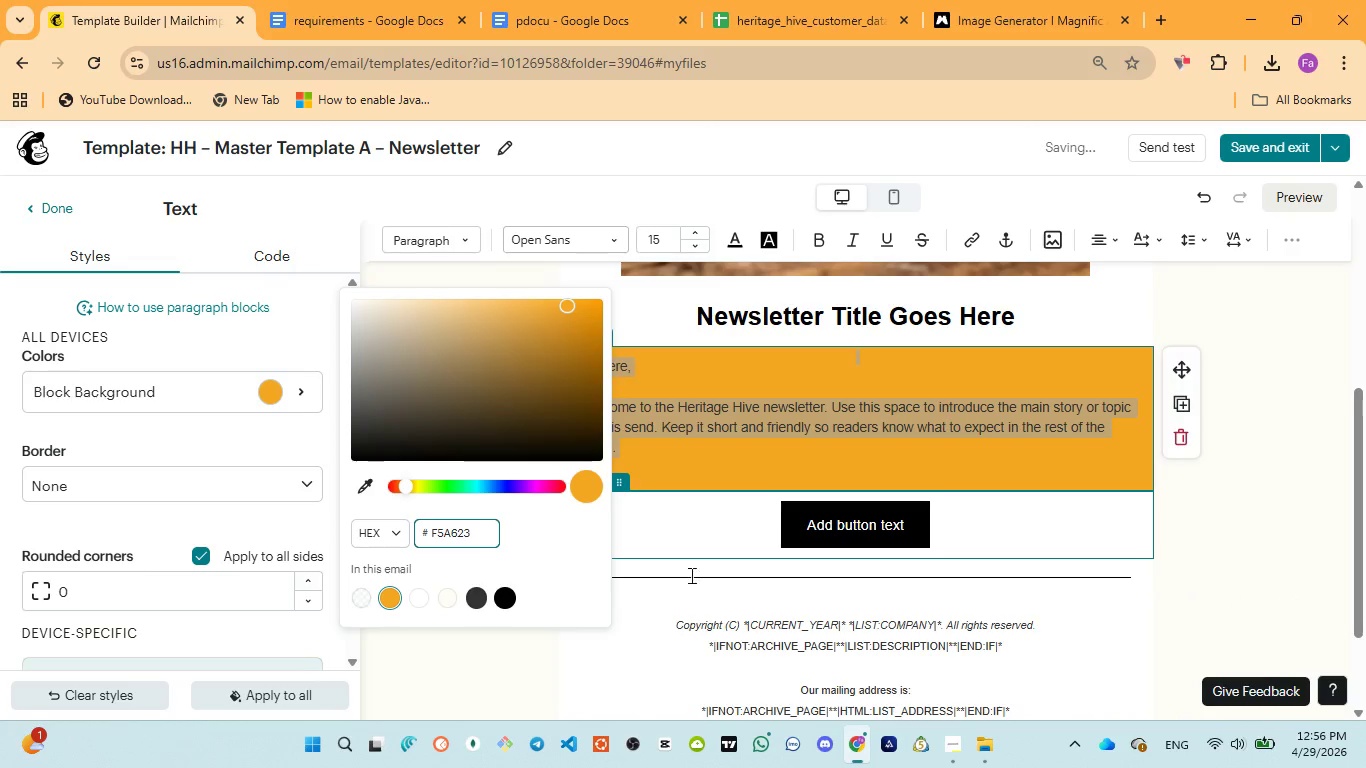 
left_click([596, 643])
 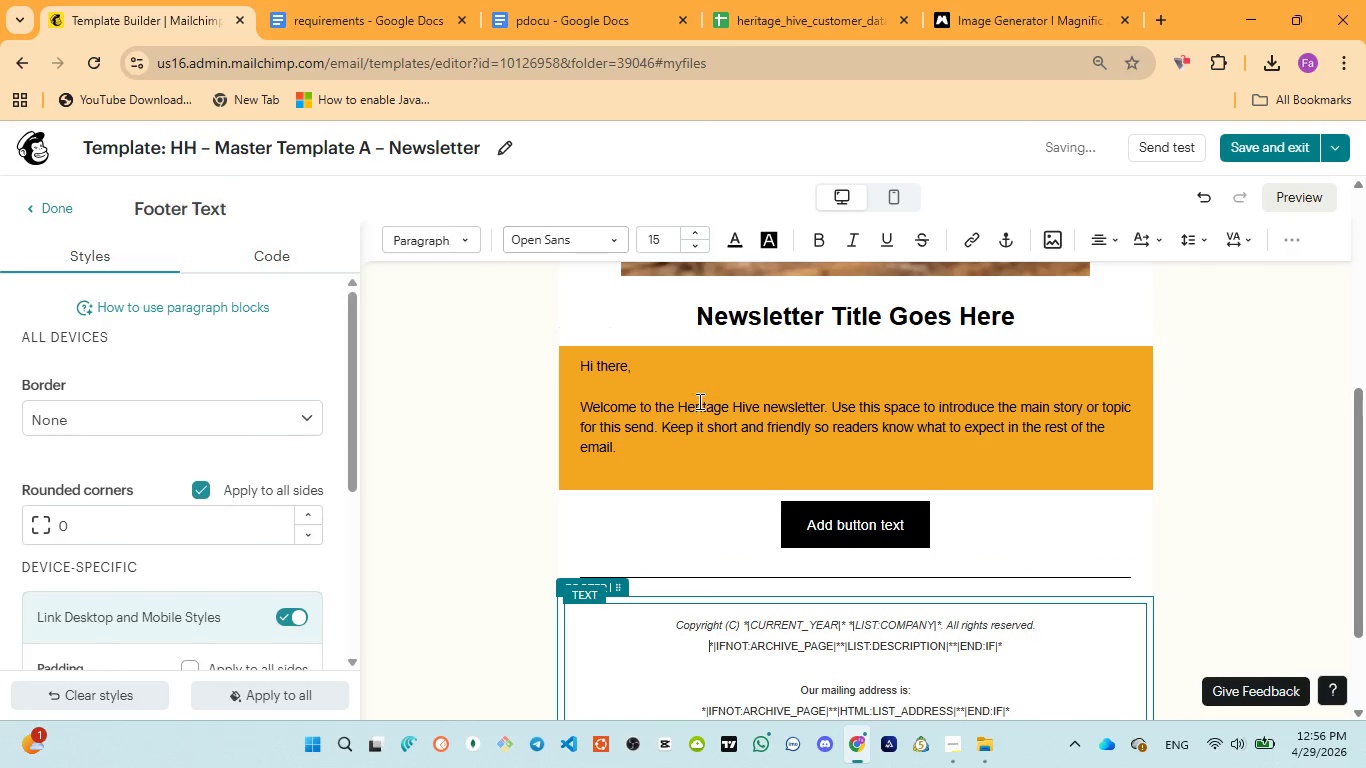 
left_click([695, 422])
 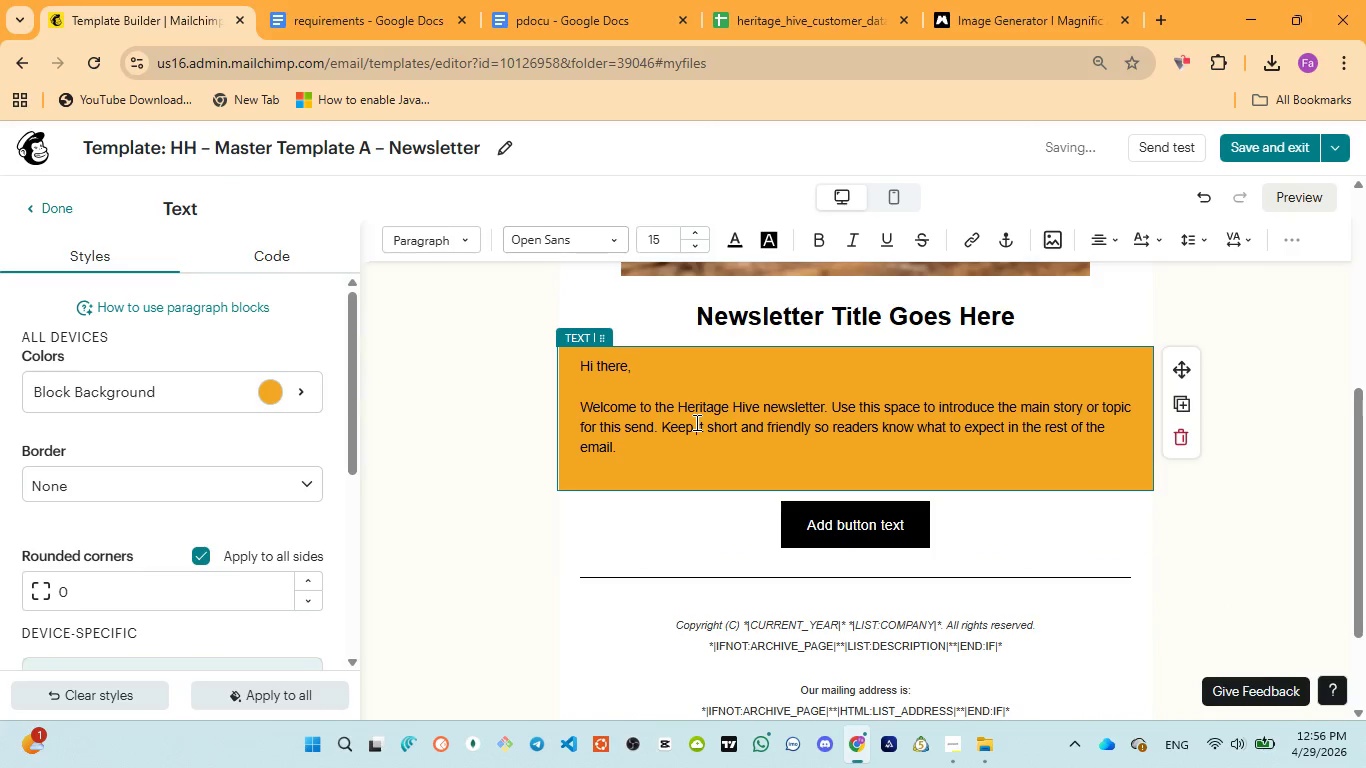 
key(Control+A)
 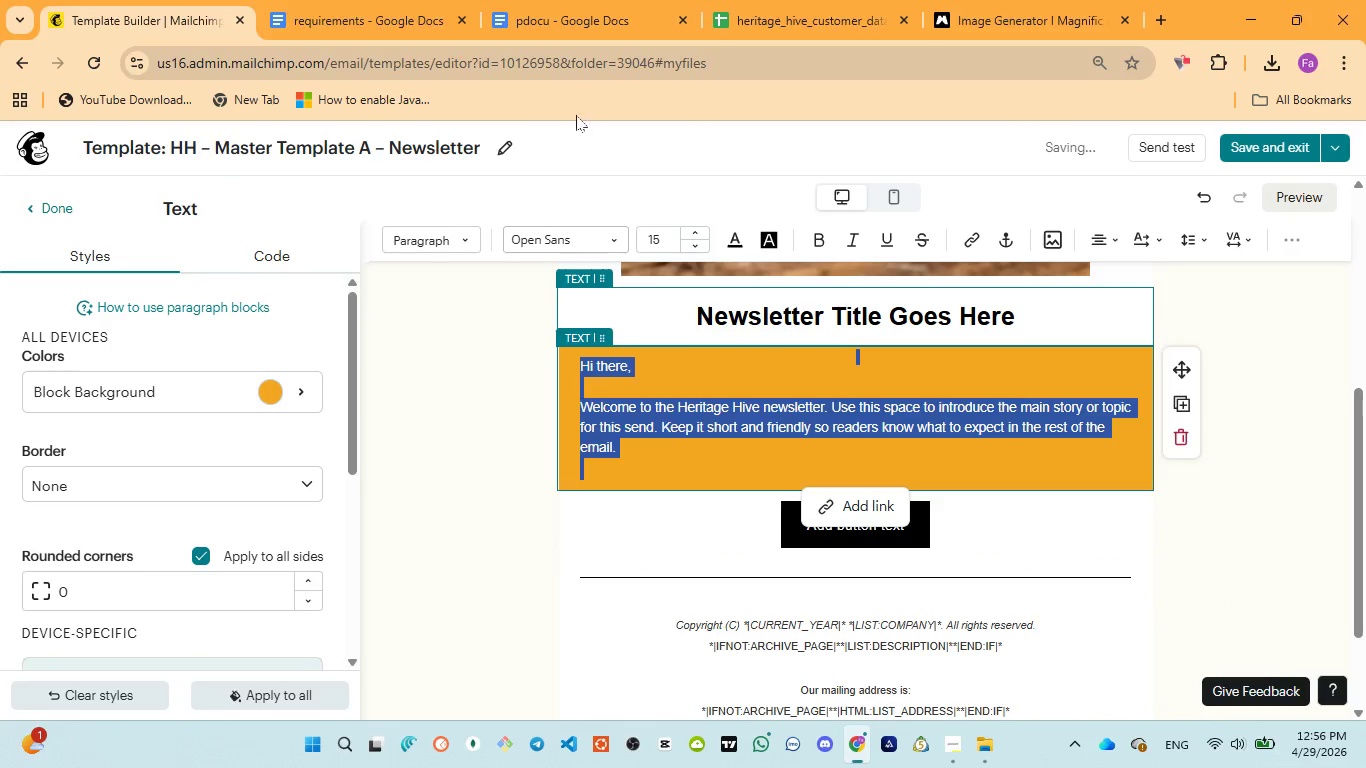 
left_click([562, 15])
 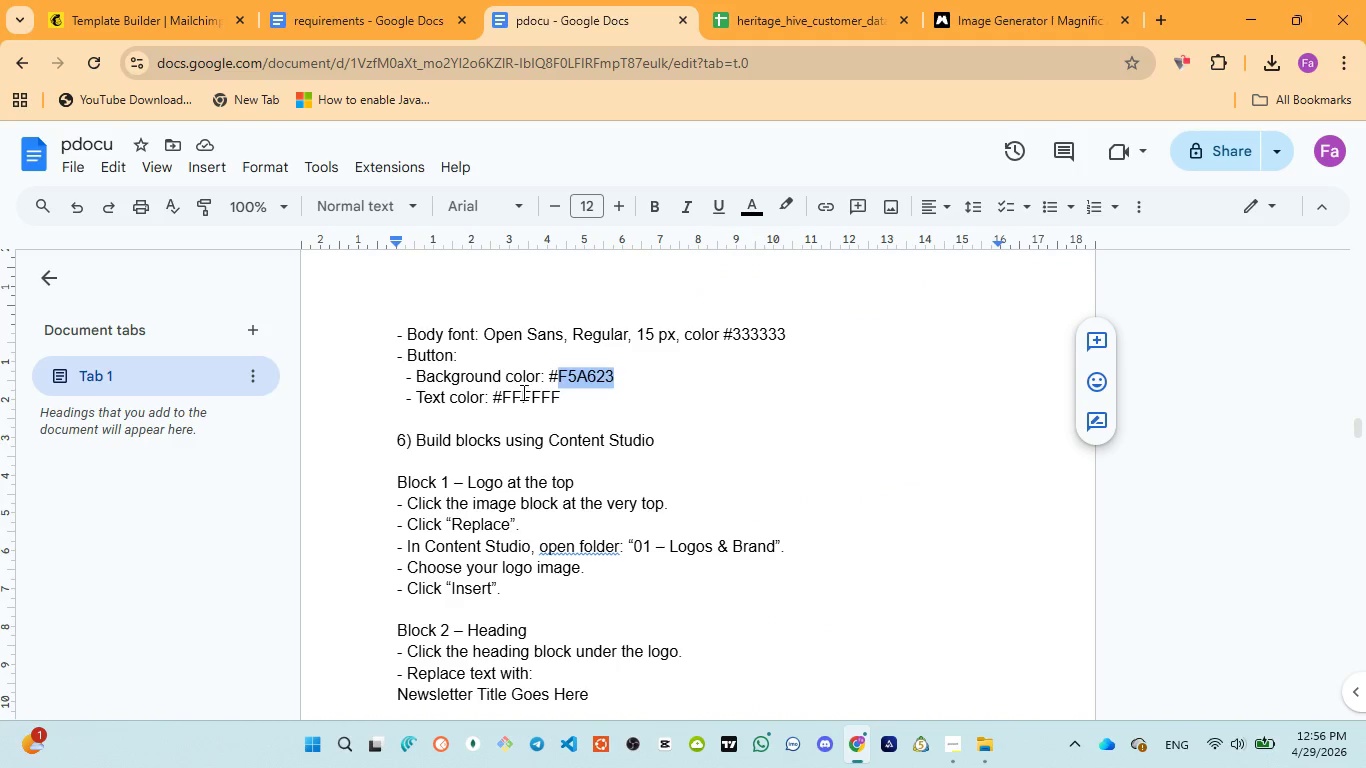 
double_click([522, 392])
 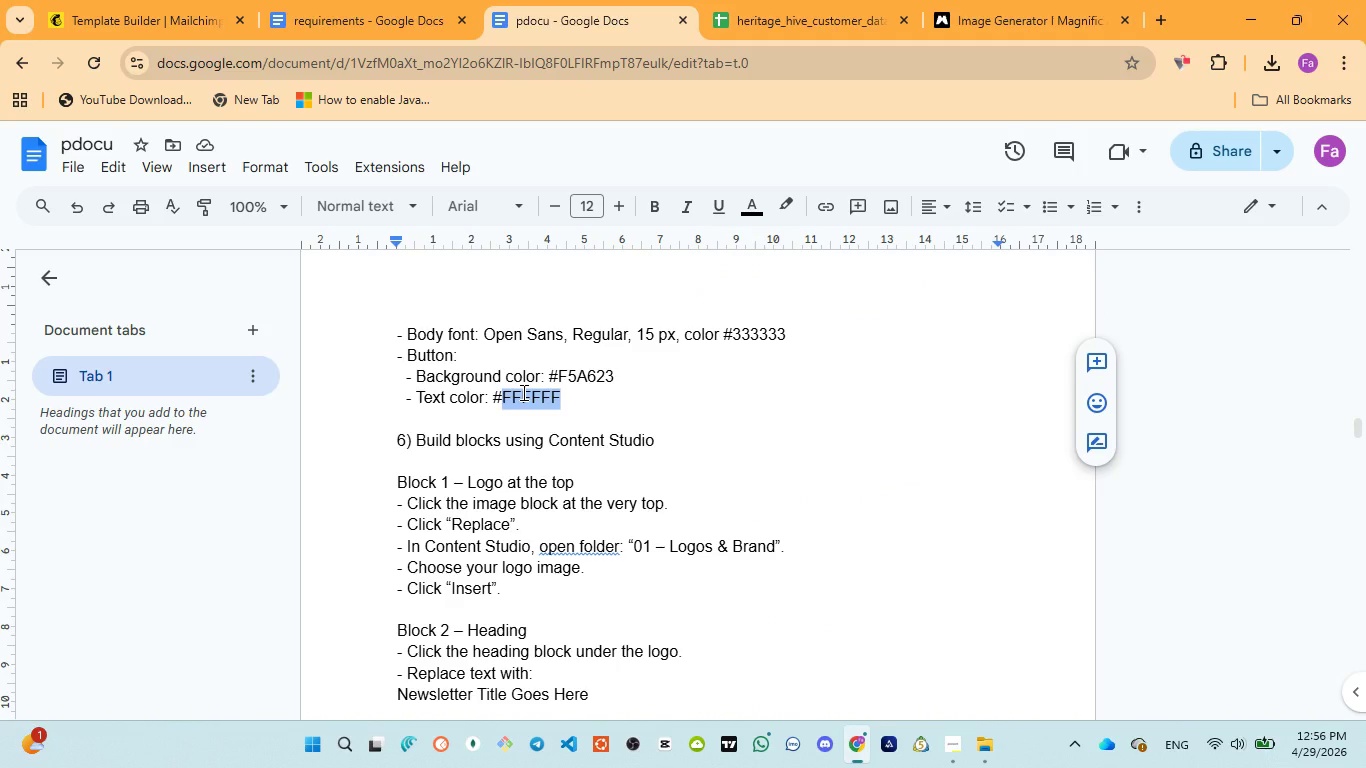 
key(Control+C)
 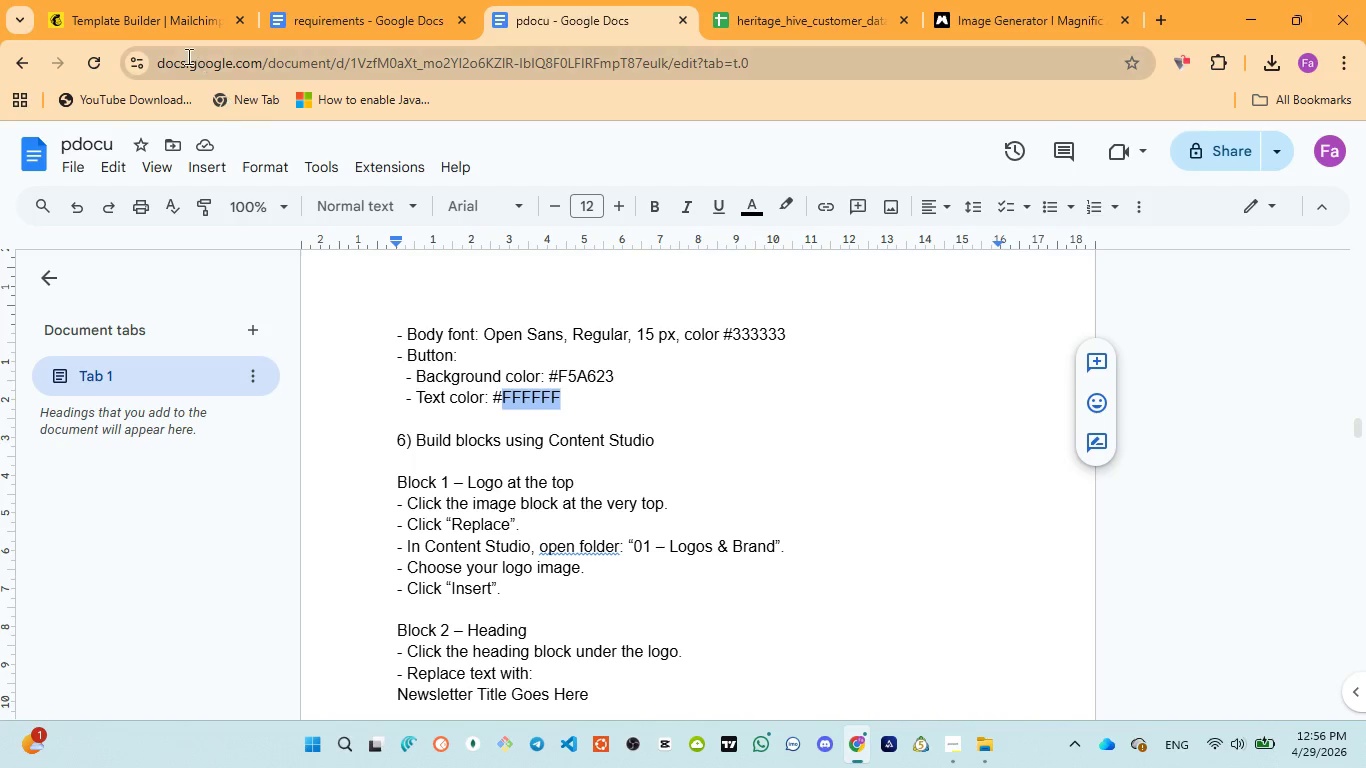 
left_click([155, 24])
 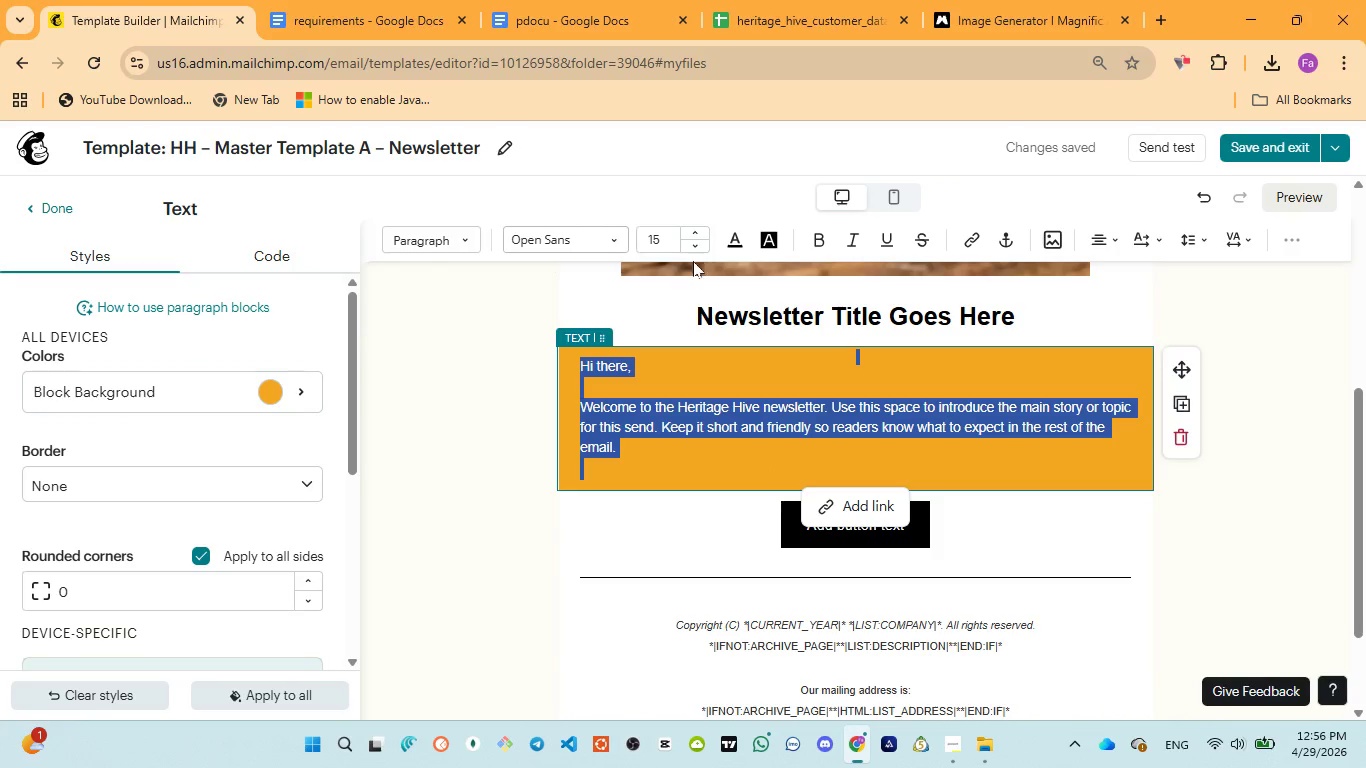 
left_click([742, 244])
 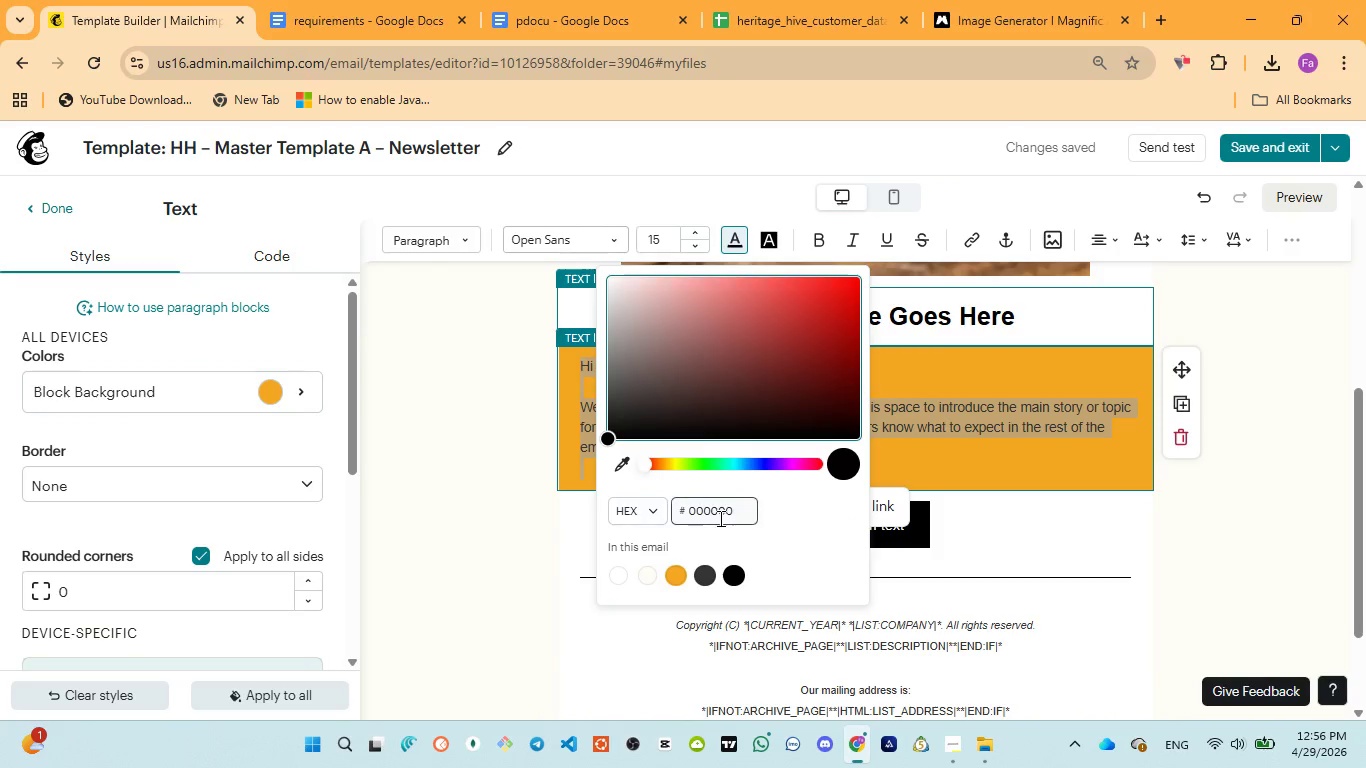 
double_click([715, 514])
 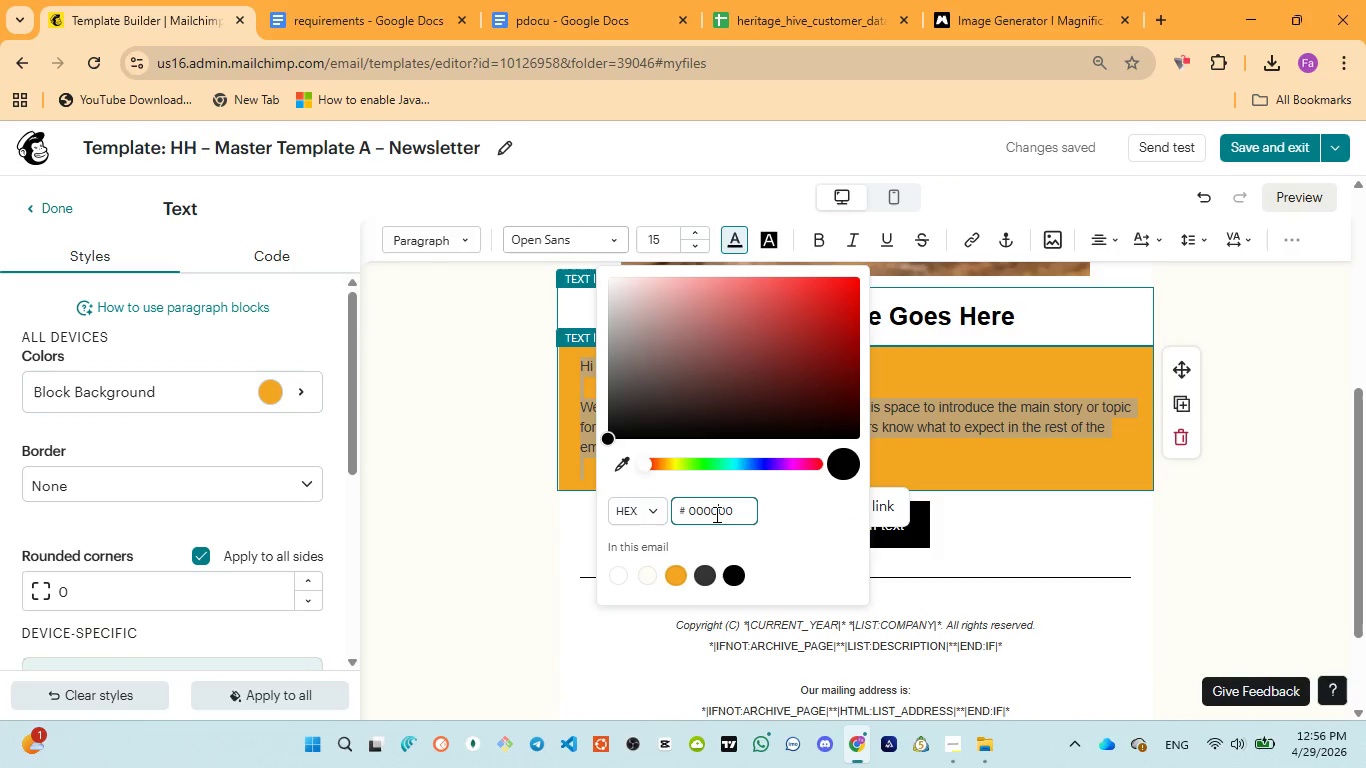 
key(Control+V)
 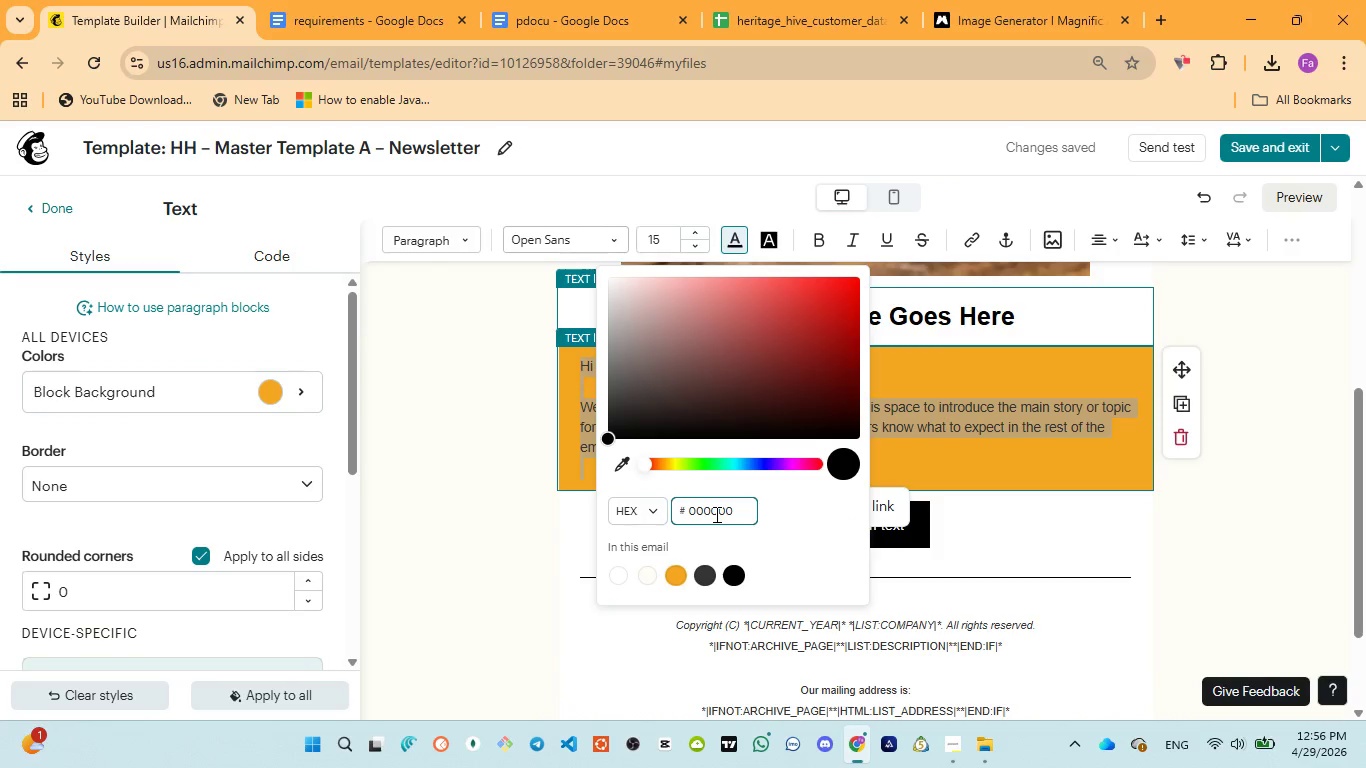 
double_click([715, 514])
 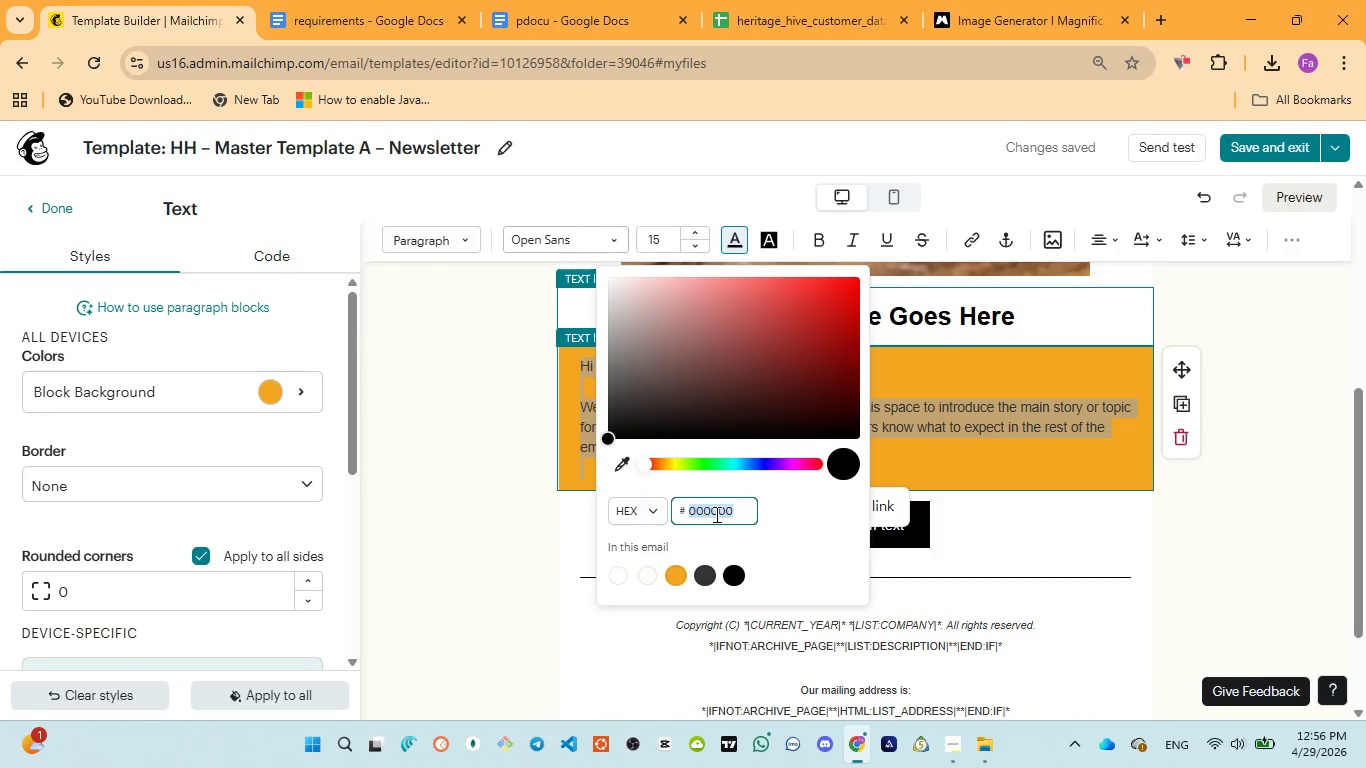 
key(Control+V)
 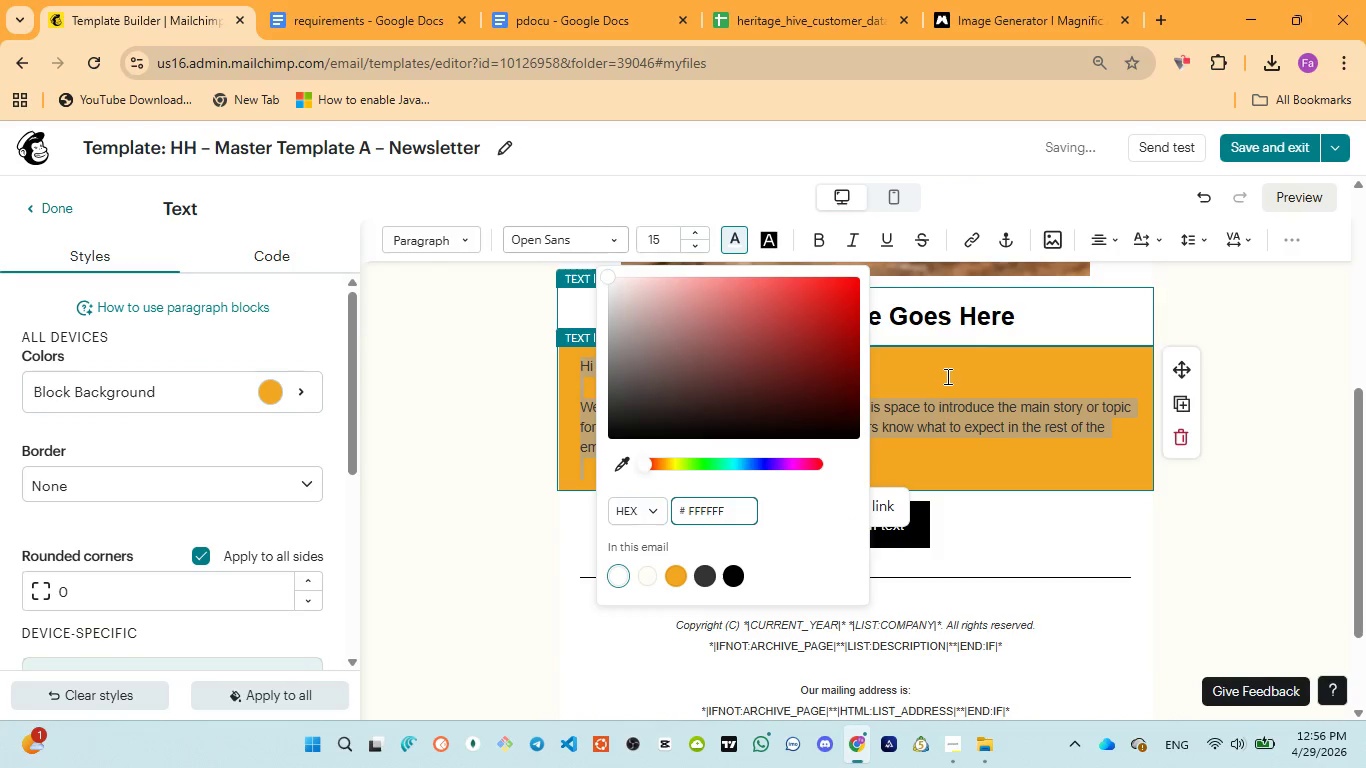 
left_click([946, 376])
 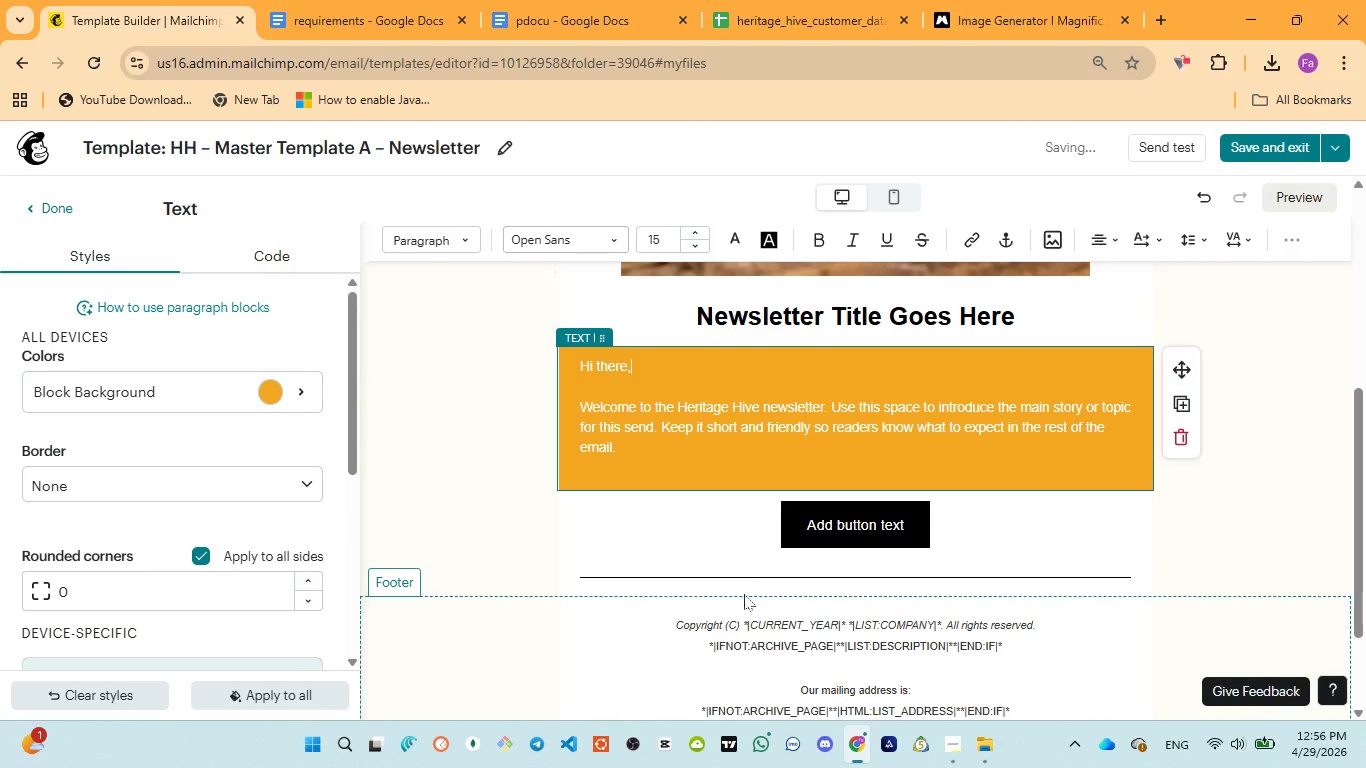 
wait(7.14)
 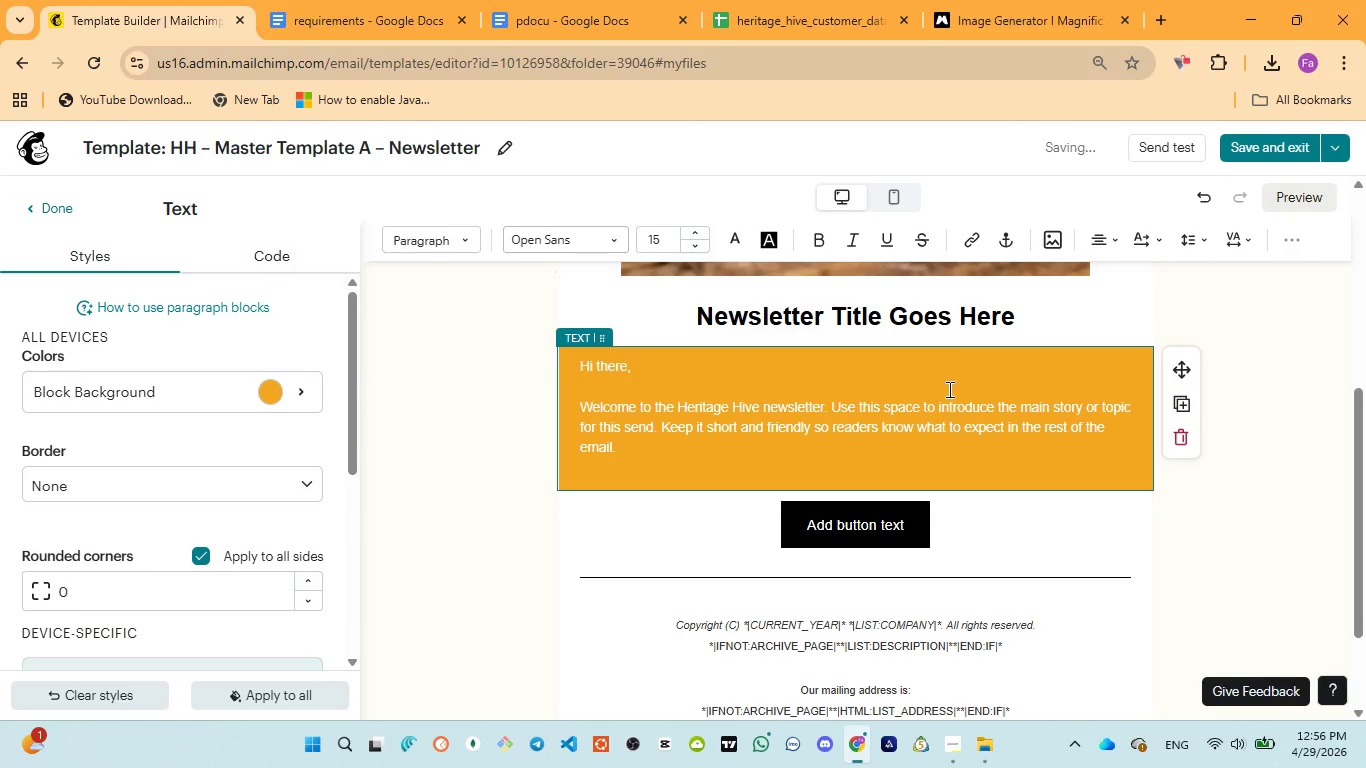 
left_click([1305, 202])
 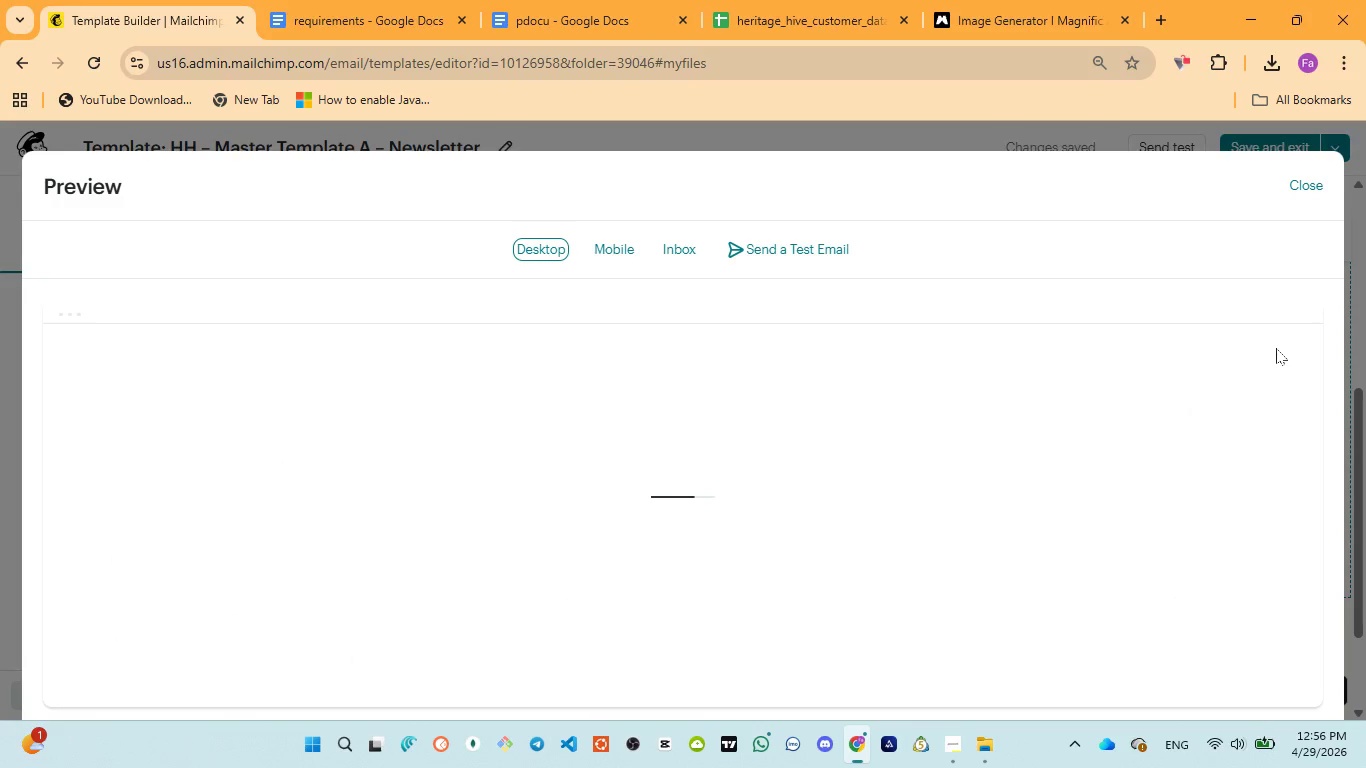 
wait(6.66)
 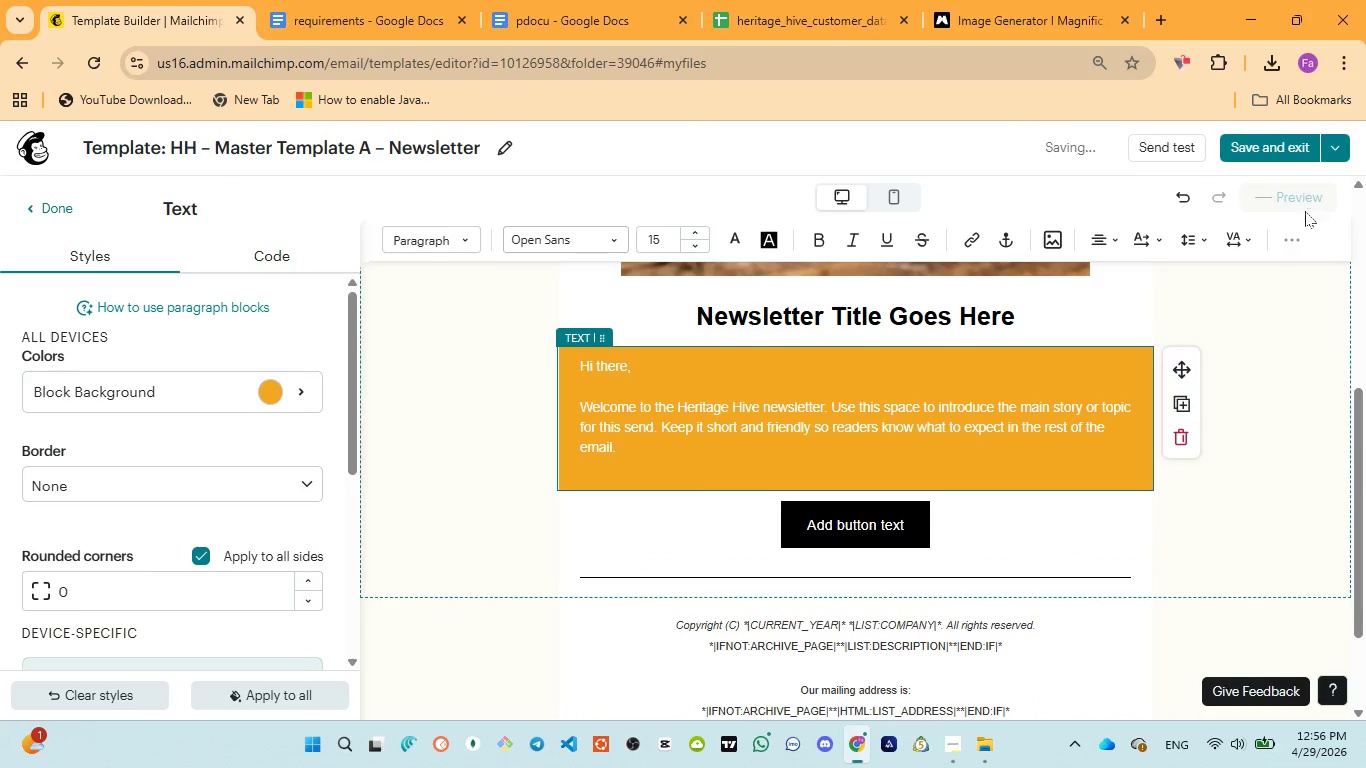 
scroll: coordinate [1099, 459], scroll_direction: down, amount: 9.0
 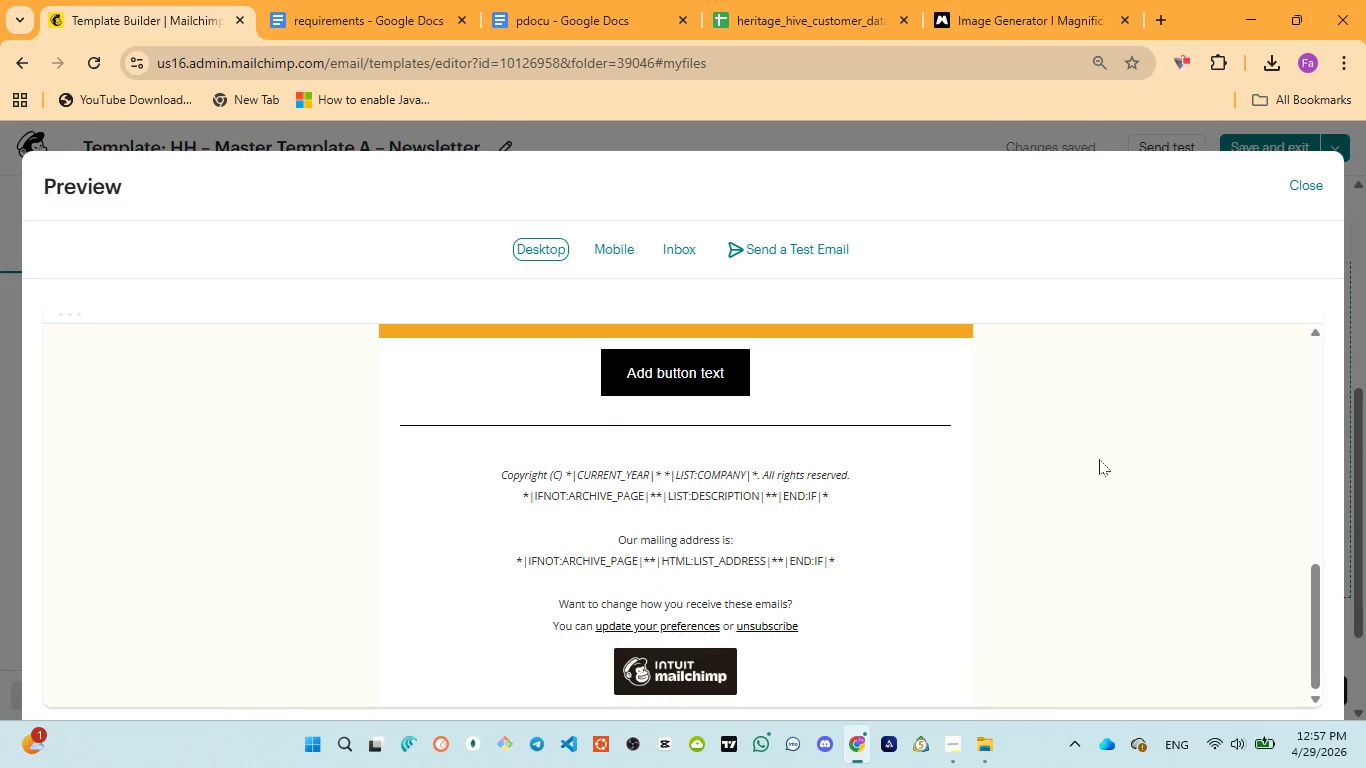 
scroll: coordinate [1099, 459], scroll_direction: up, amount: 4.0
 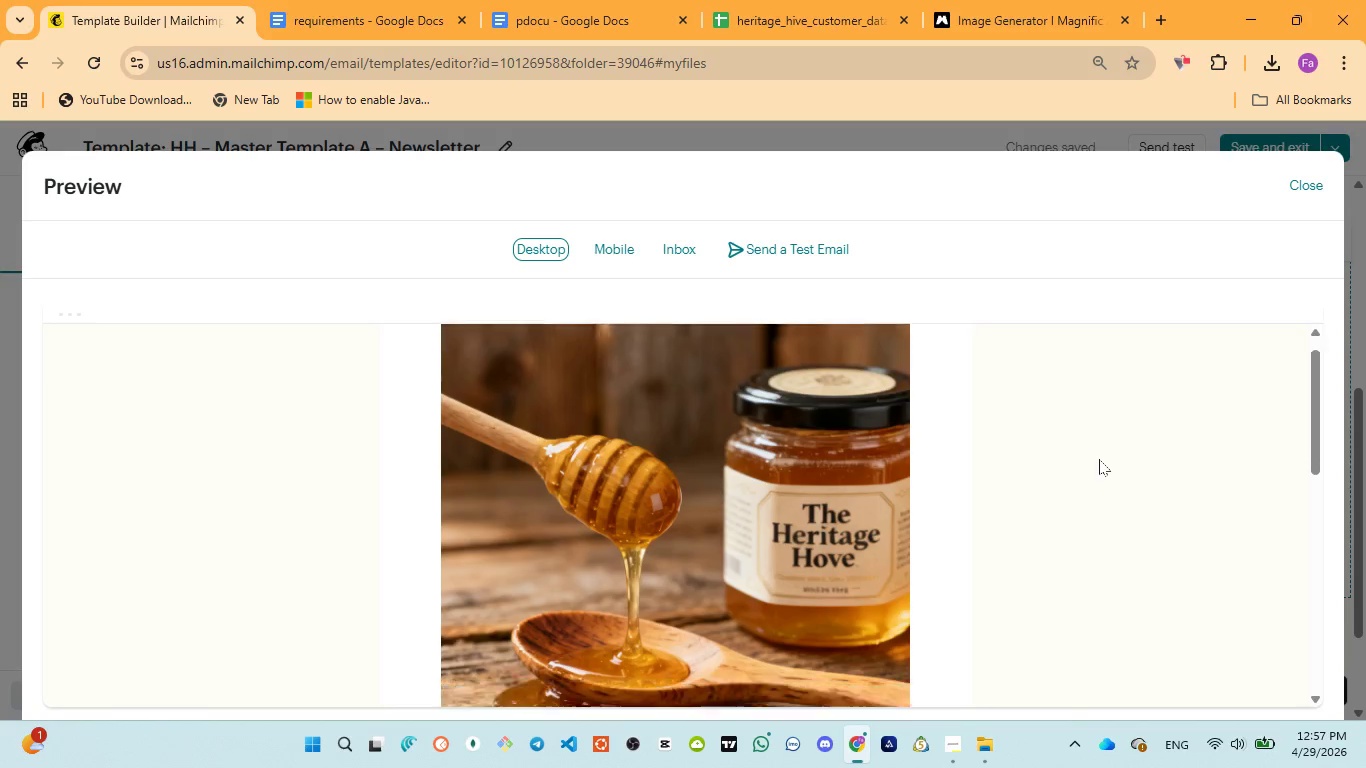 
scroll: coordinate [1099, 459], scroll_direction: down, amount: 2.0
 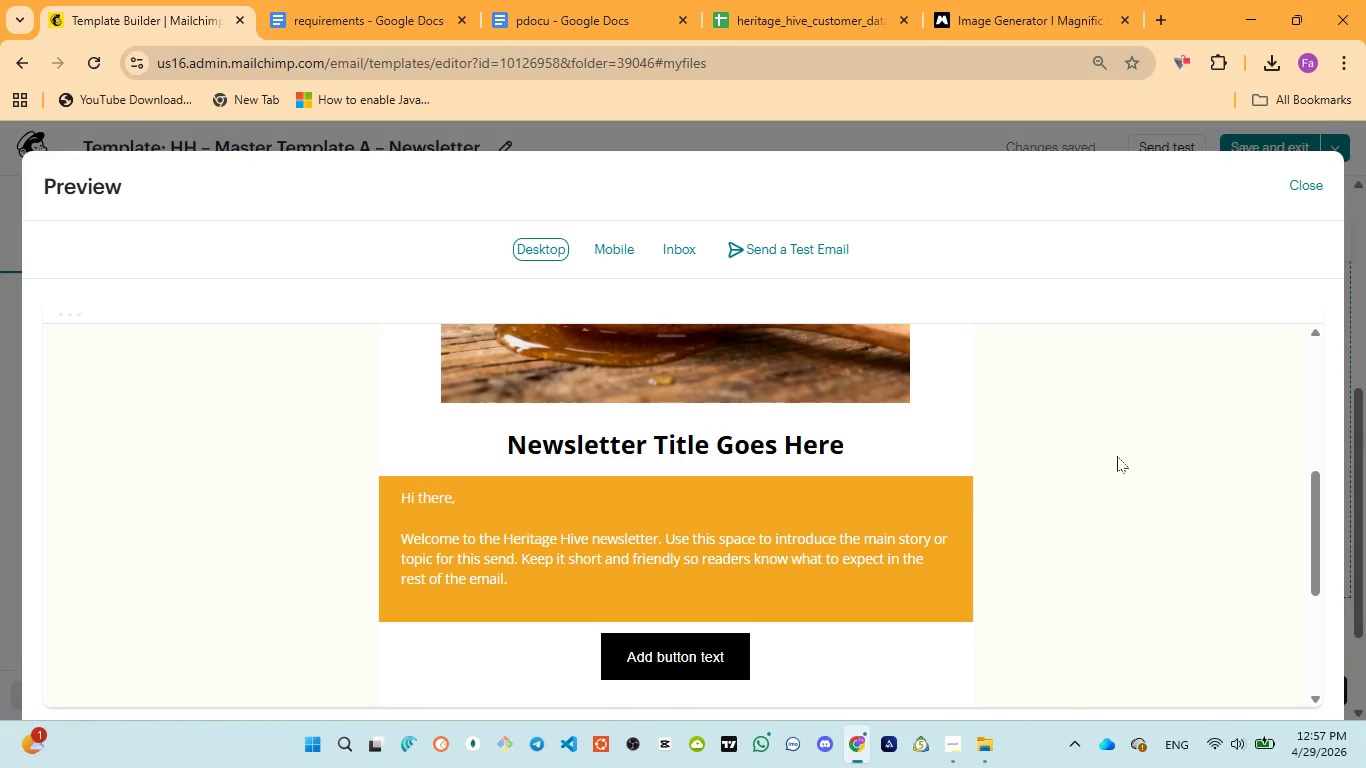 
wait(15.18)
 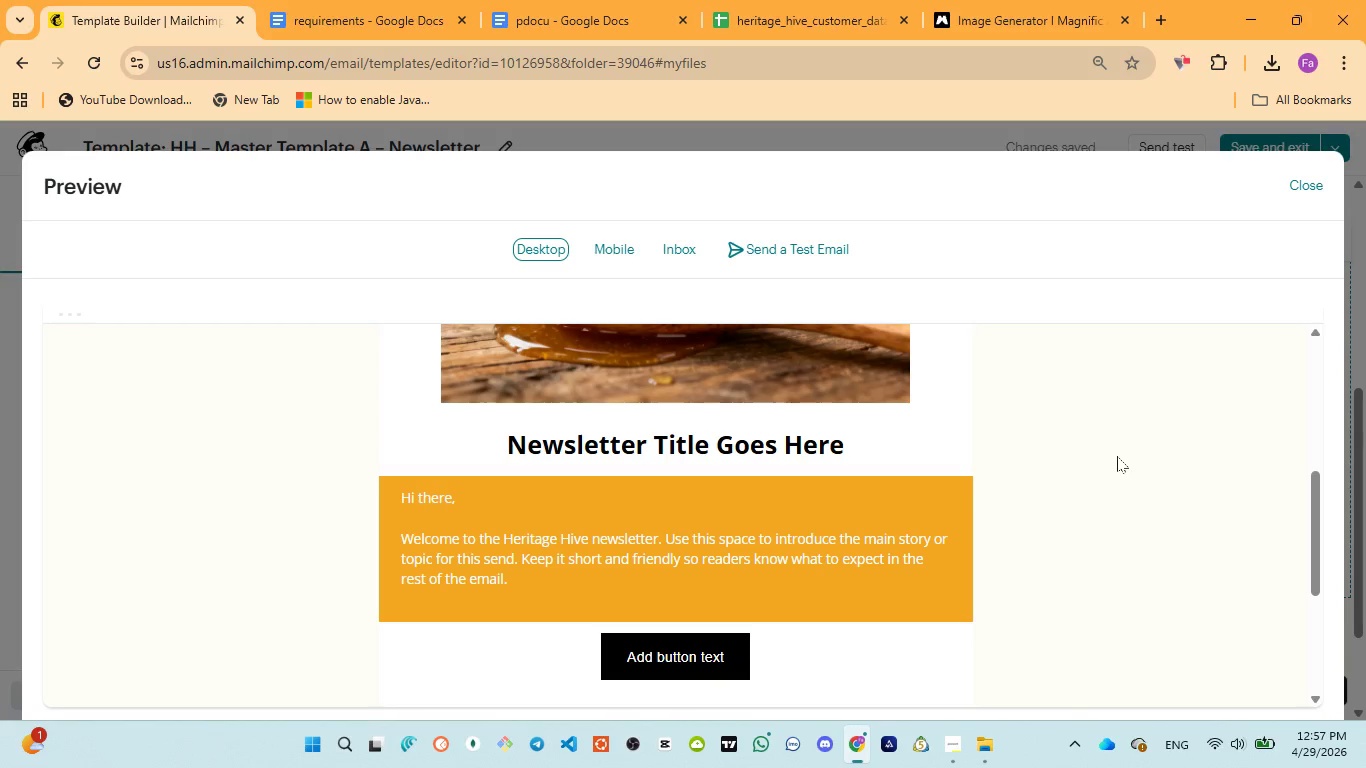 
scroll: coordinate [1117, 456], scroll_direction: down, amount: 4.0
 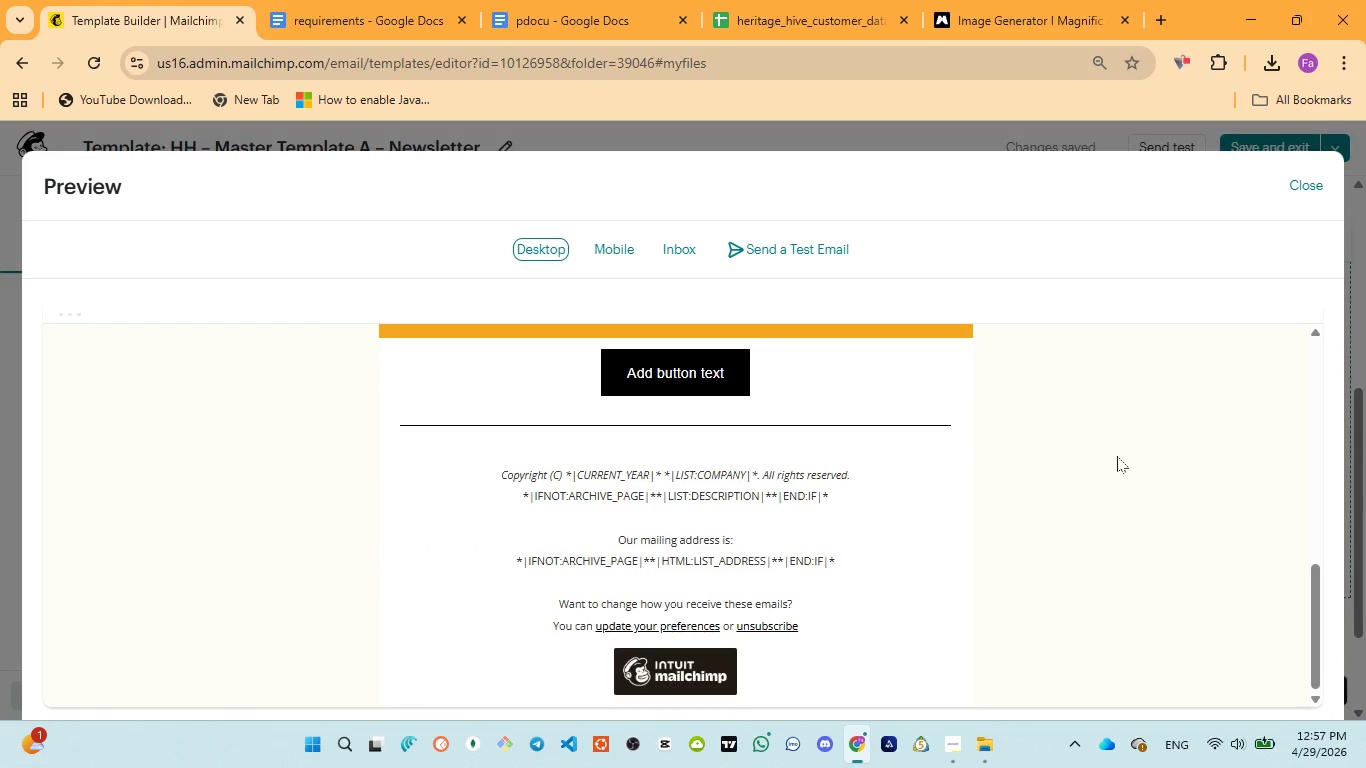 
scroll: coordinate [1117, 456], scroll_direction: up, amount: 10.0
 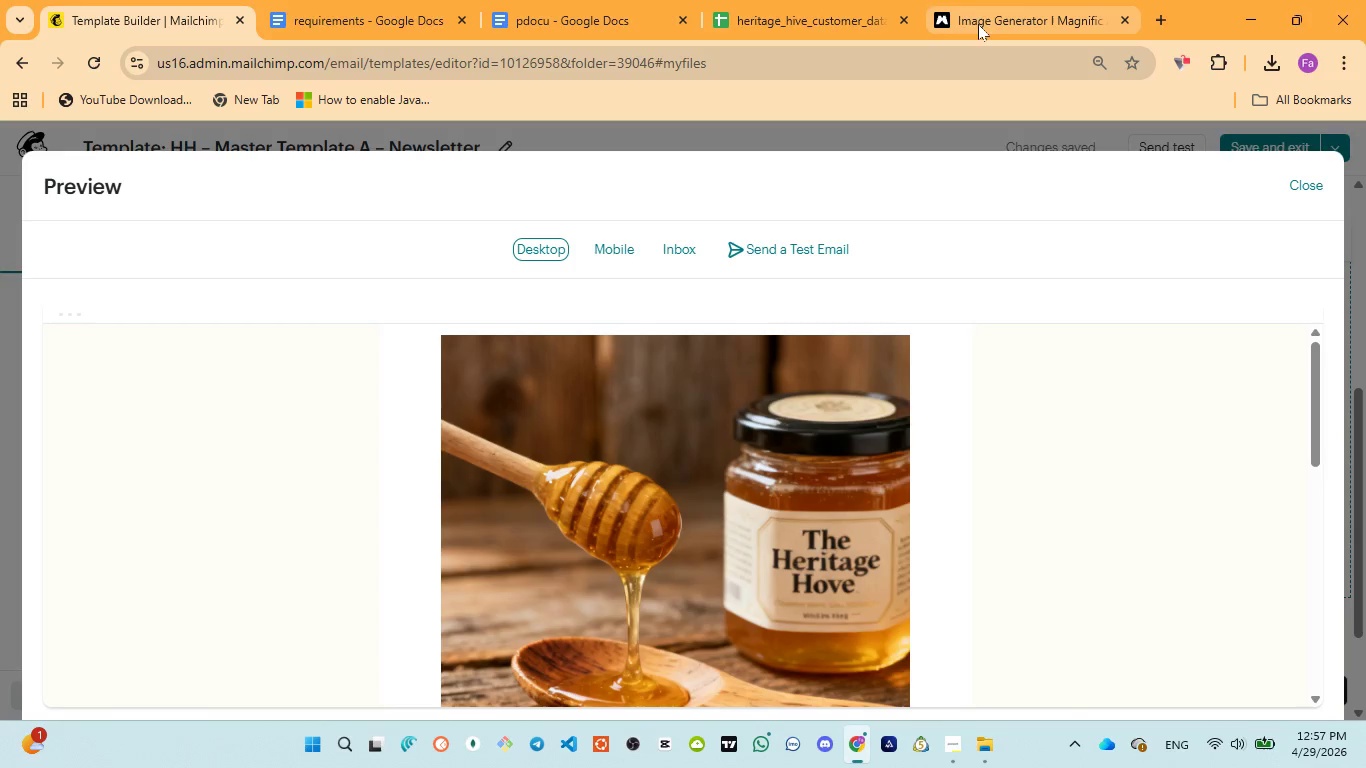 
left_click([557, 24])
 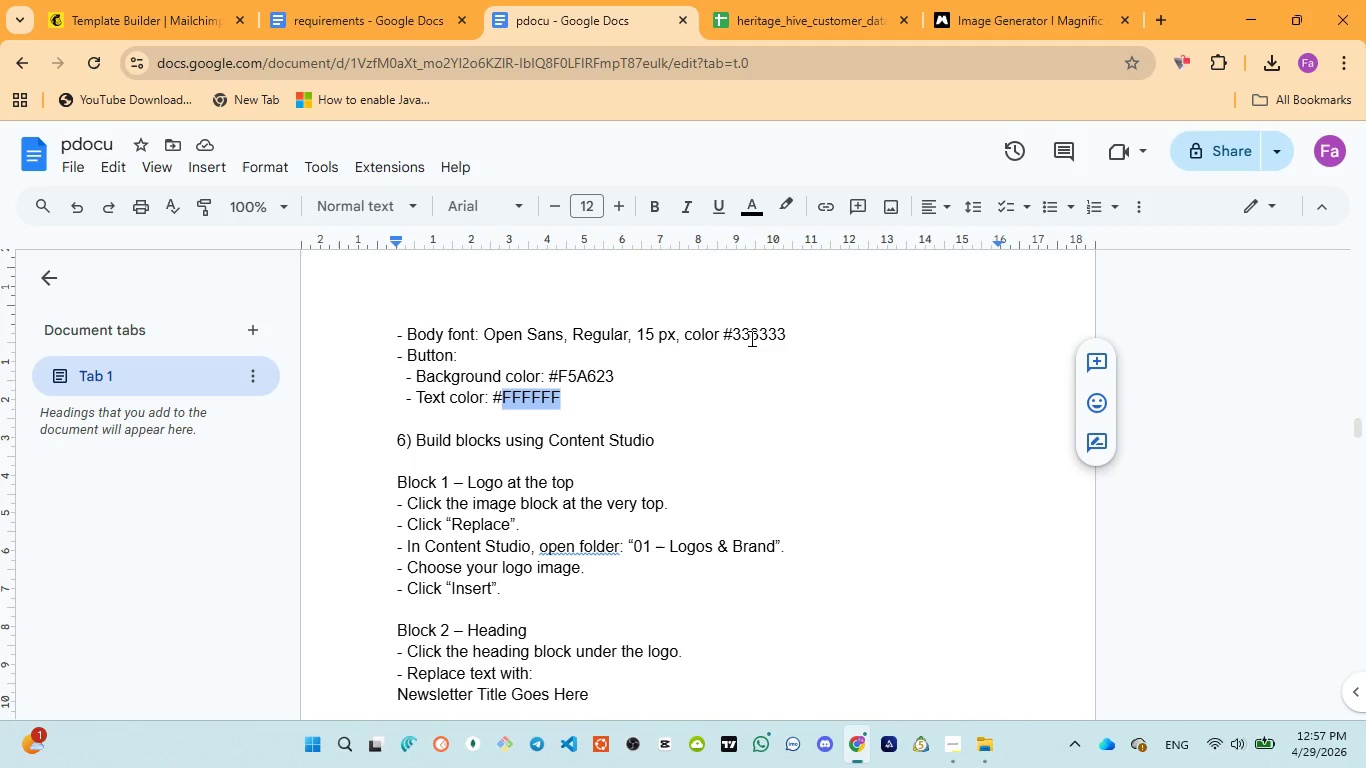 
wait(7.19)
 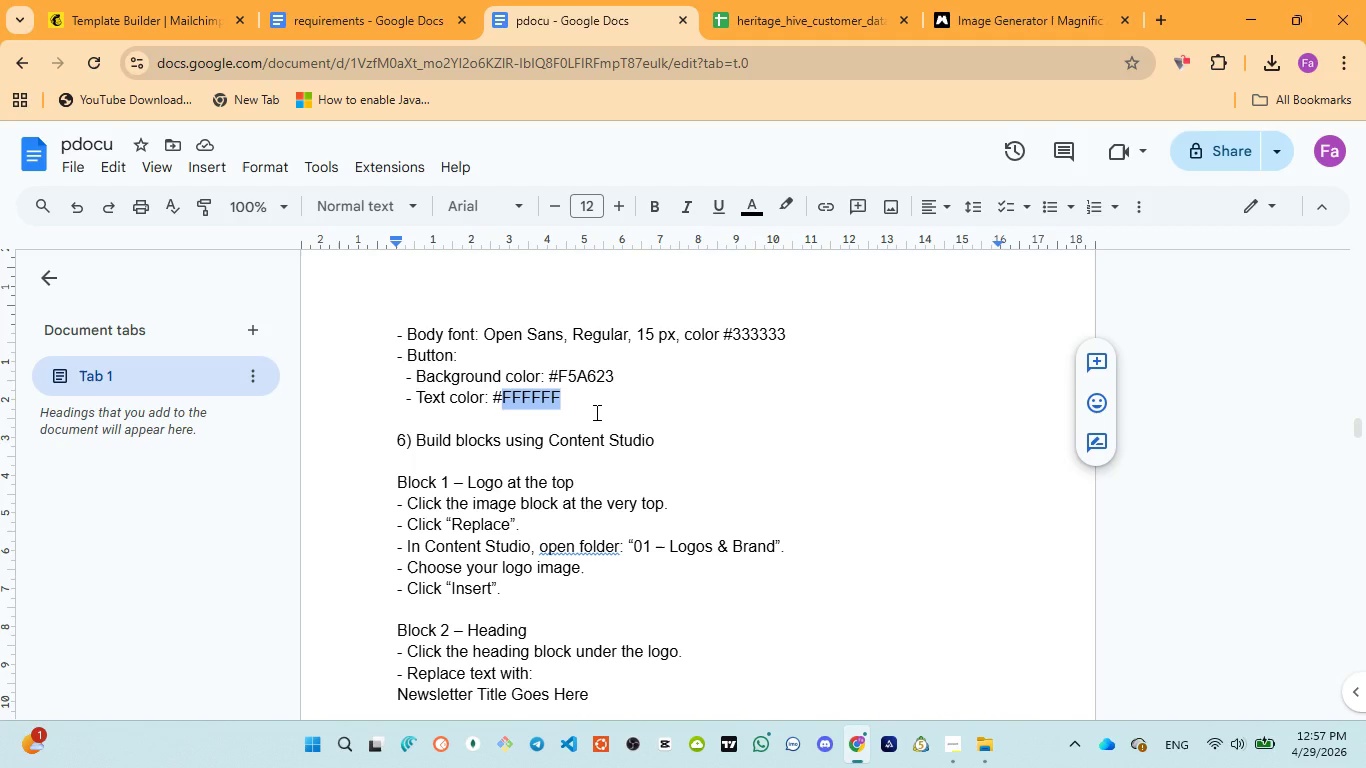 
double_click([754, 335])
 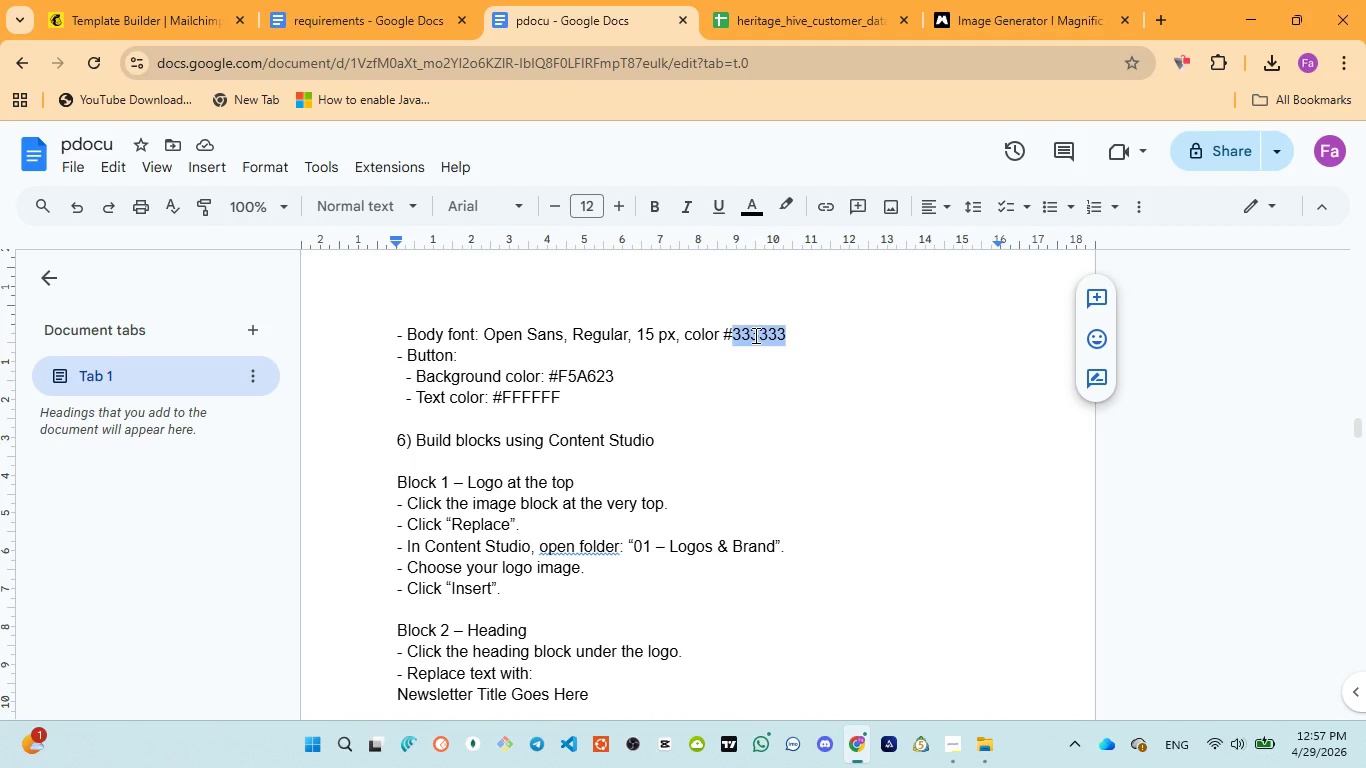 
key(Control+C)
 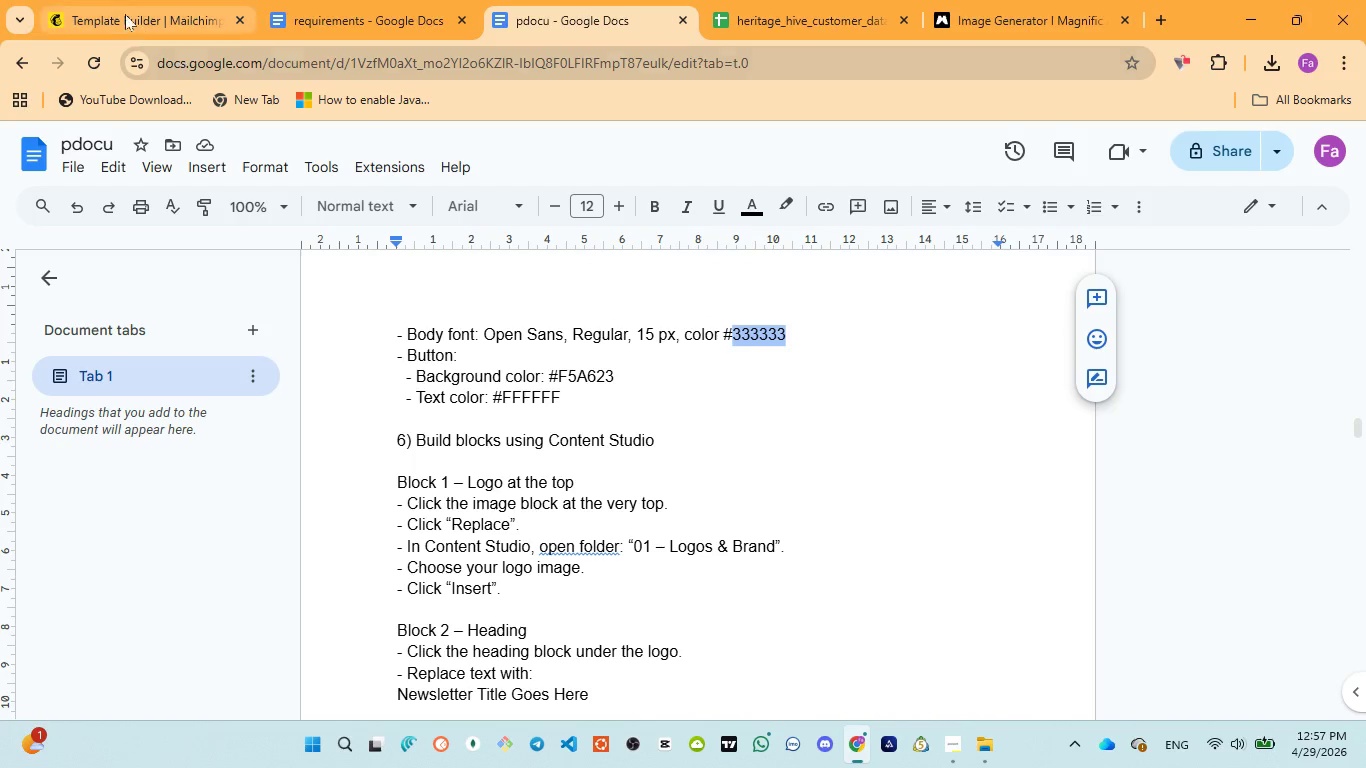 
left_click([123, 12])
 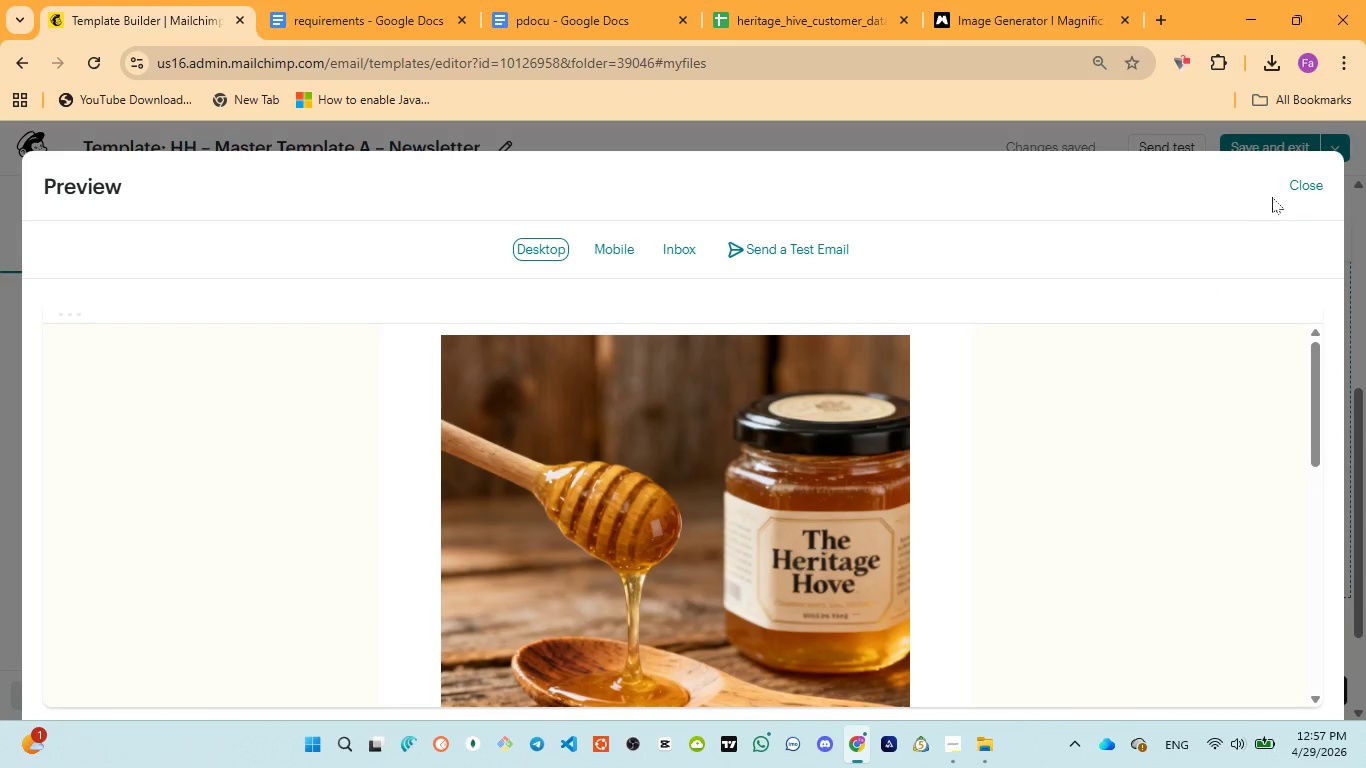 
left_click([1310, 183])
 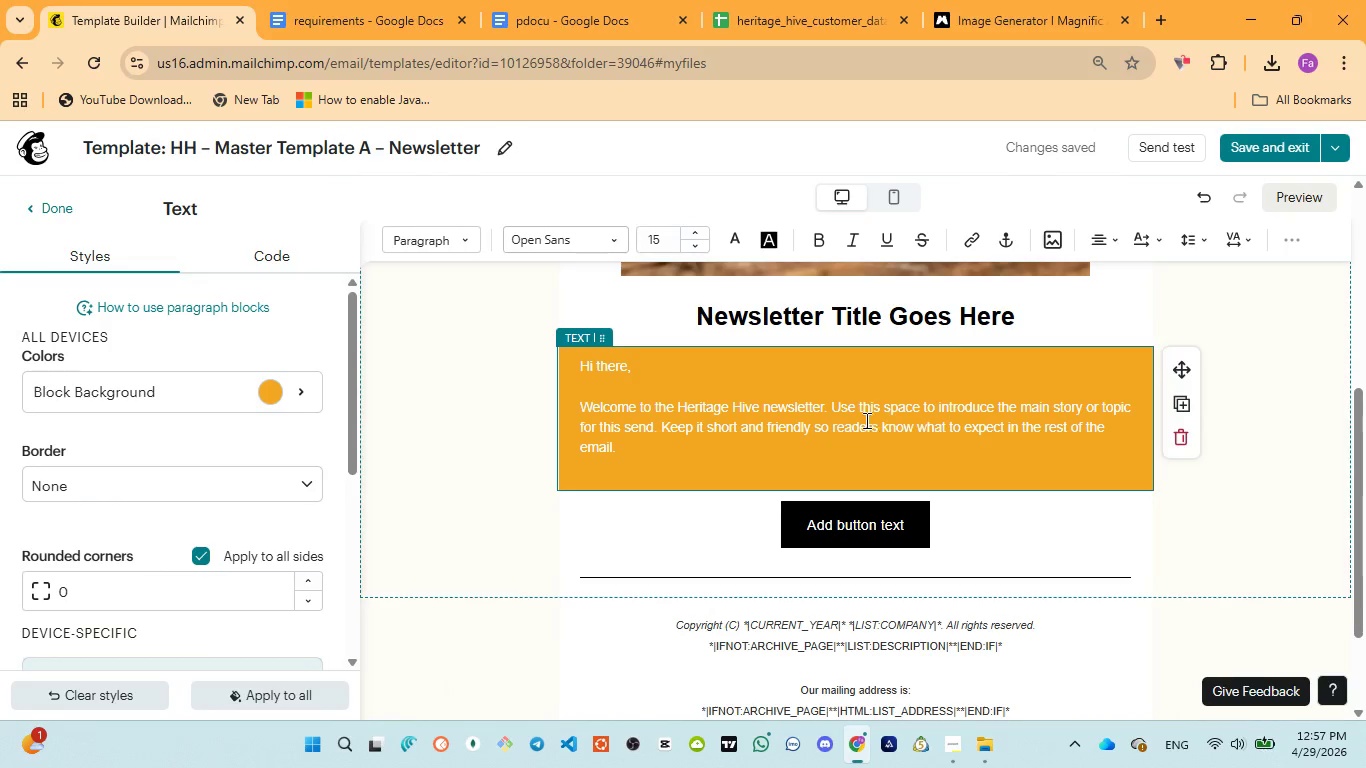 
left_click([870, 418])
 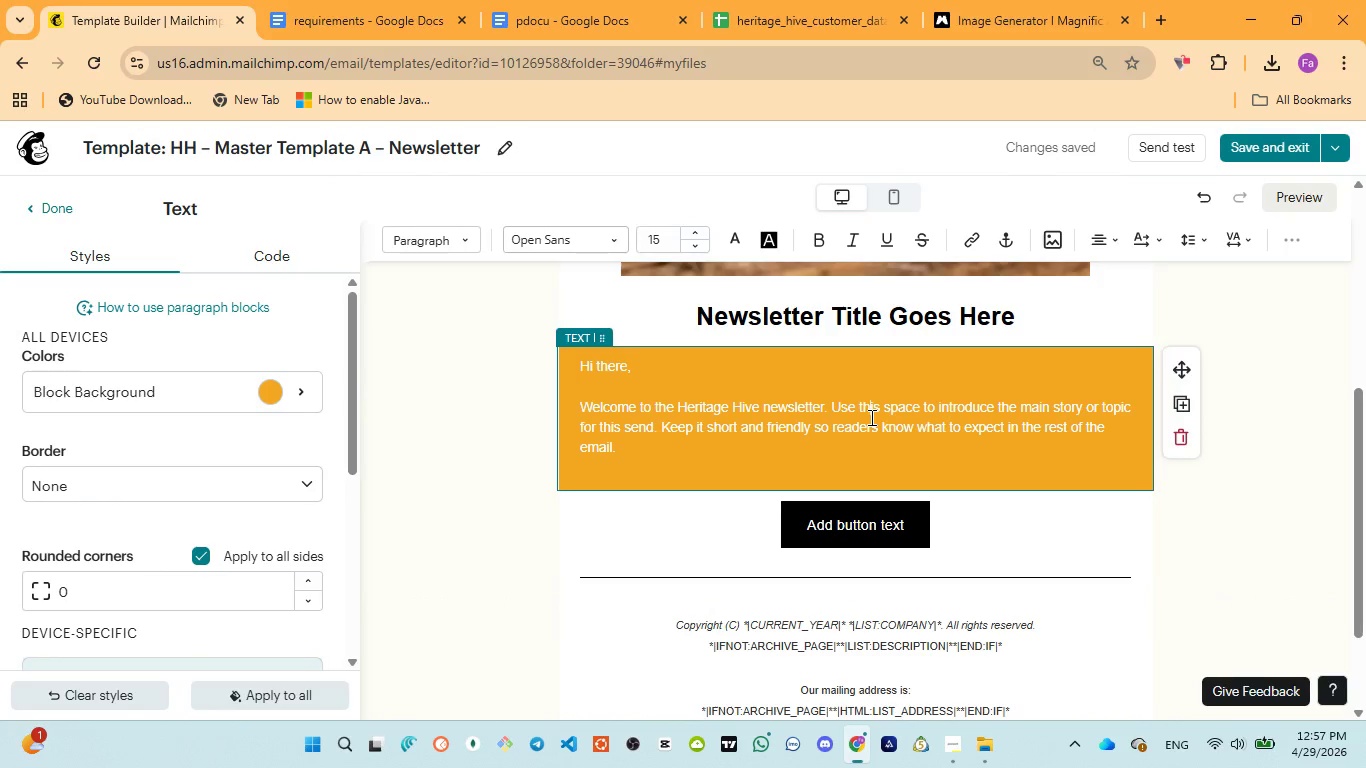 
key(Control+A)
 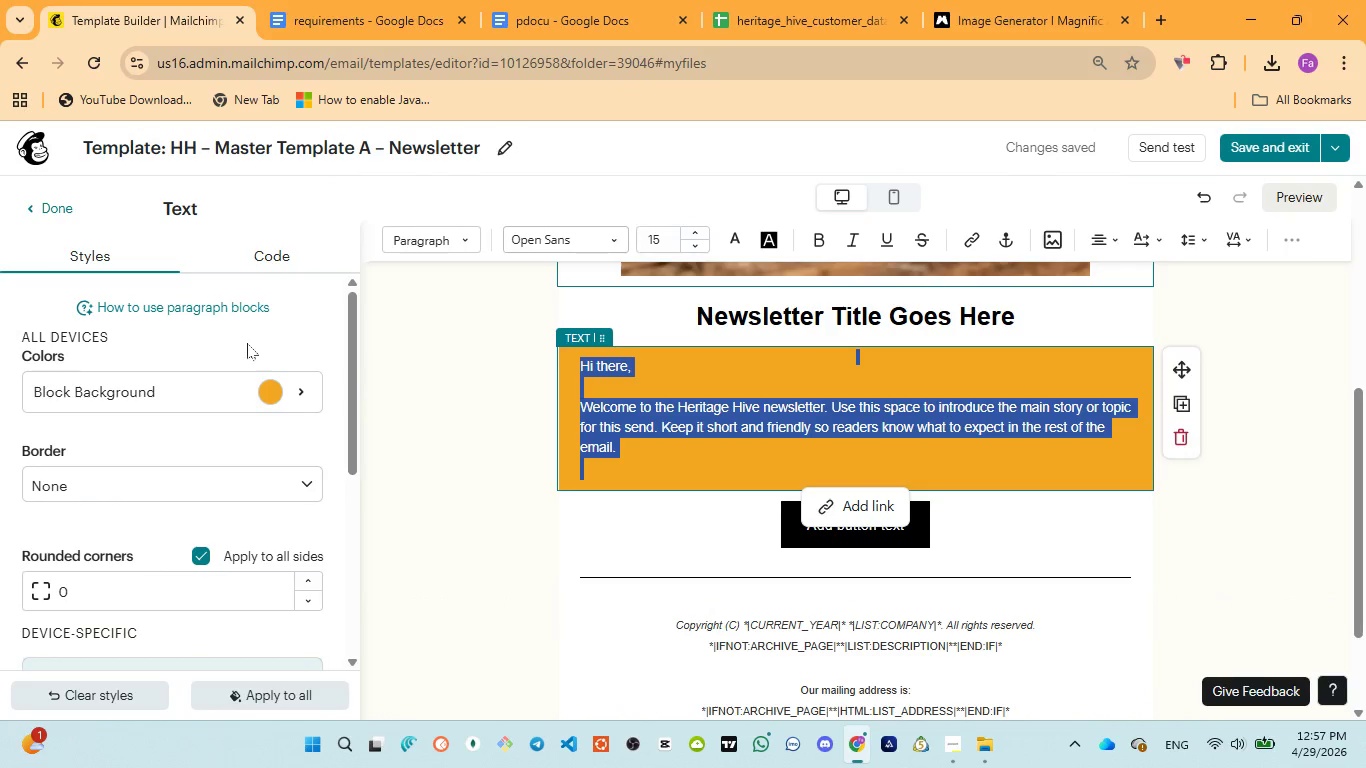 
left_click([286, 387])
 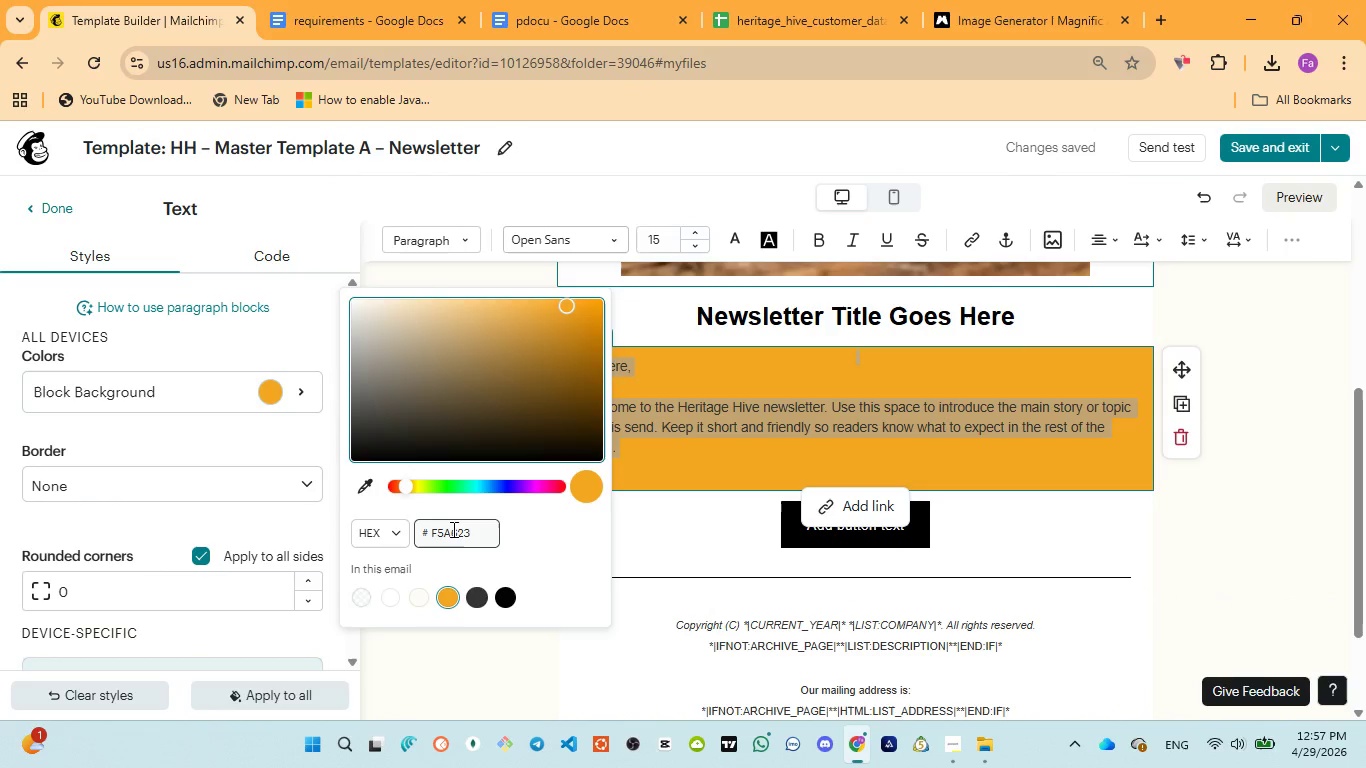 
double_click([453, 528])
 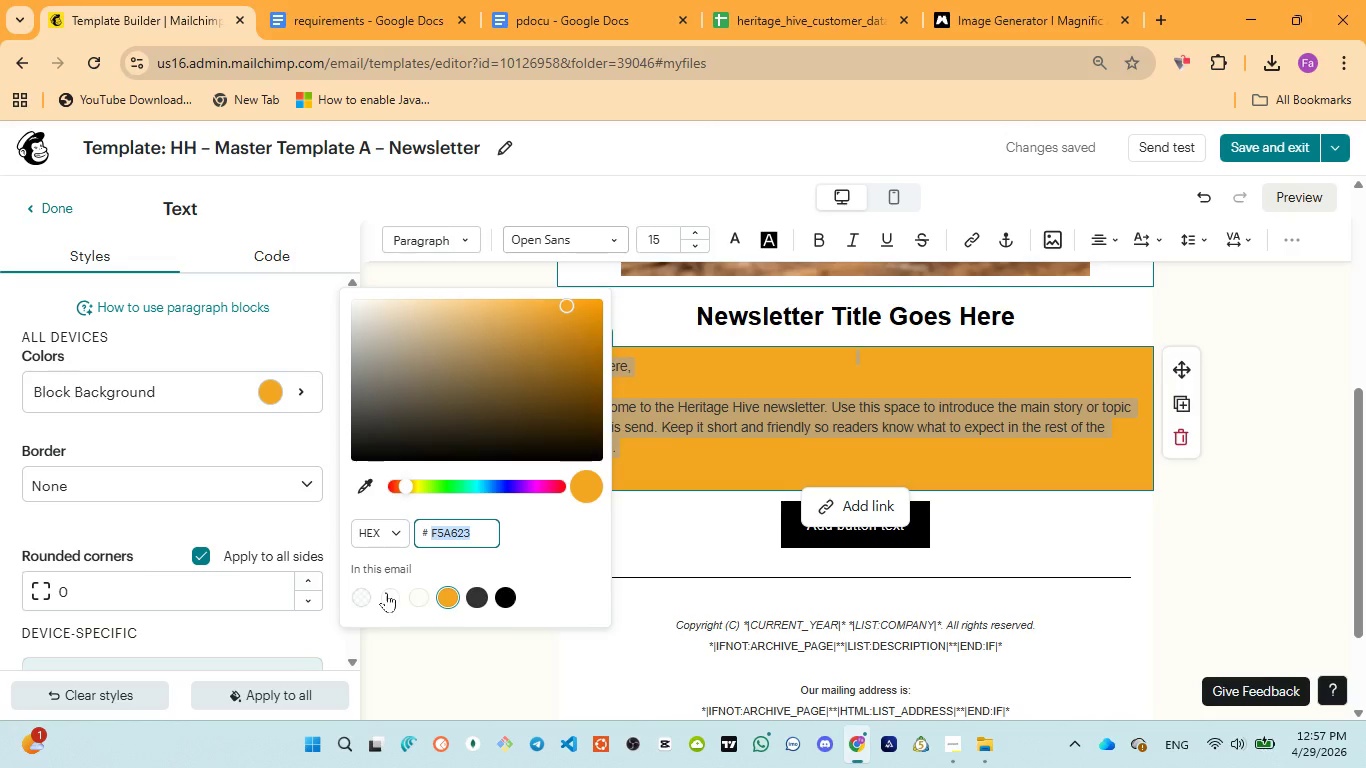 
left_click([385, 592])
 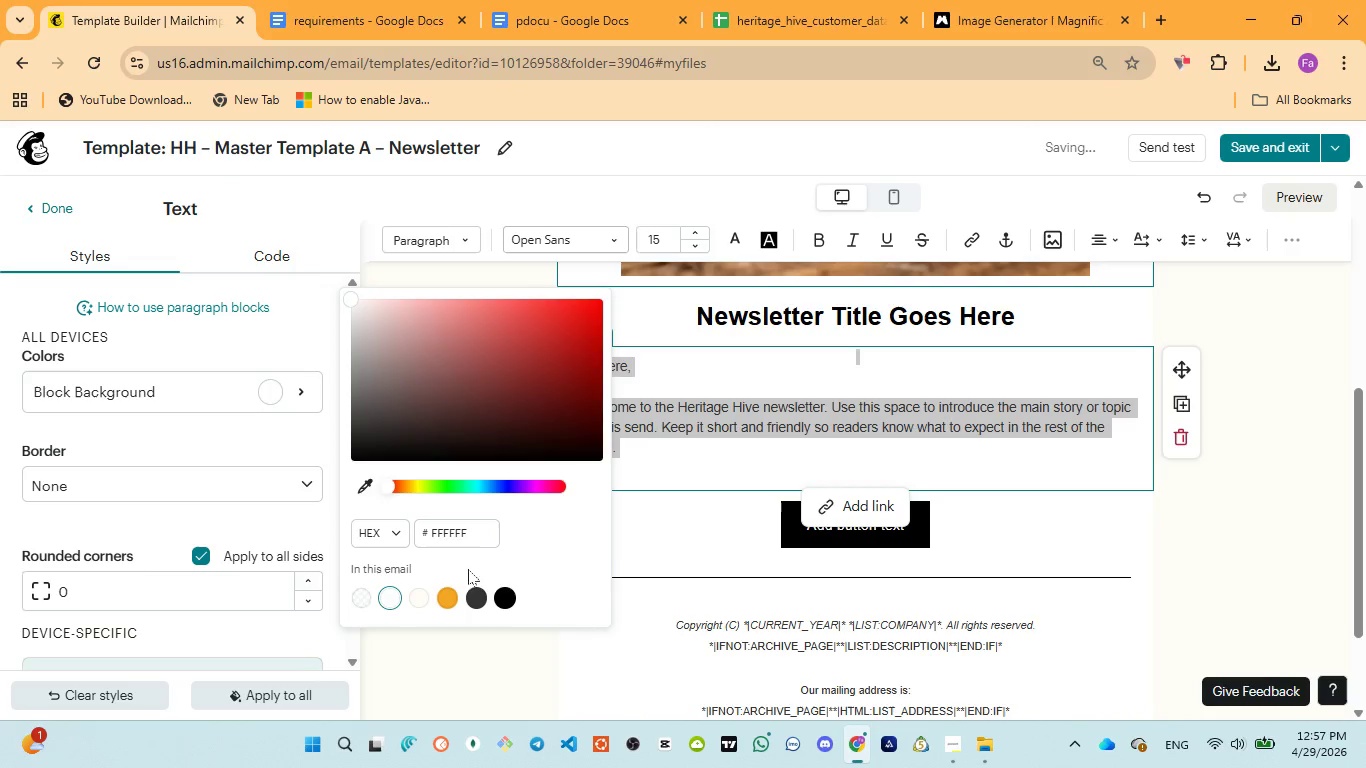 
left_click([645, 538])
 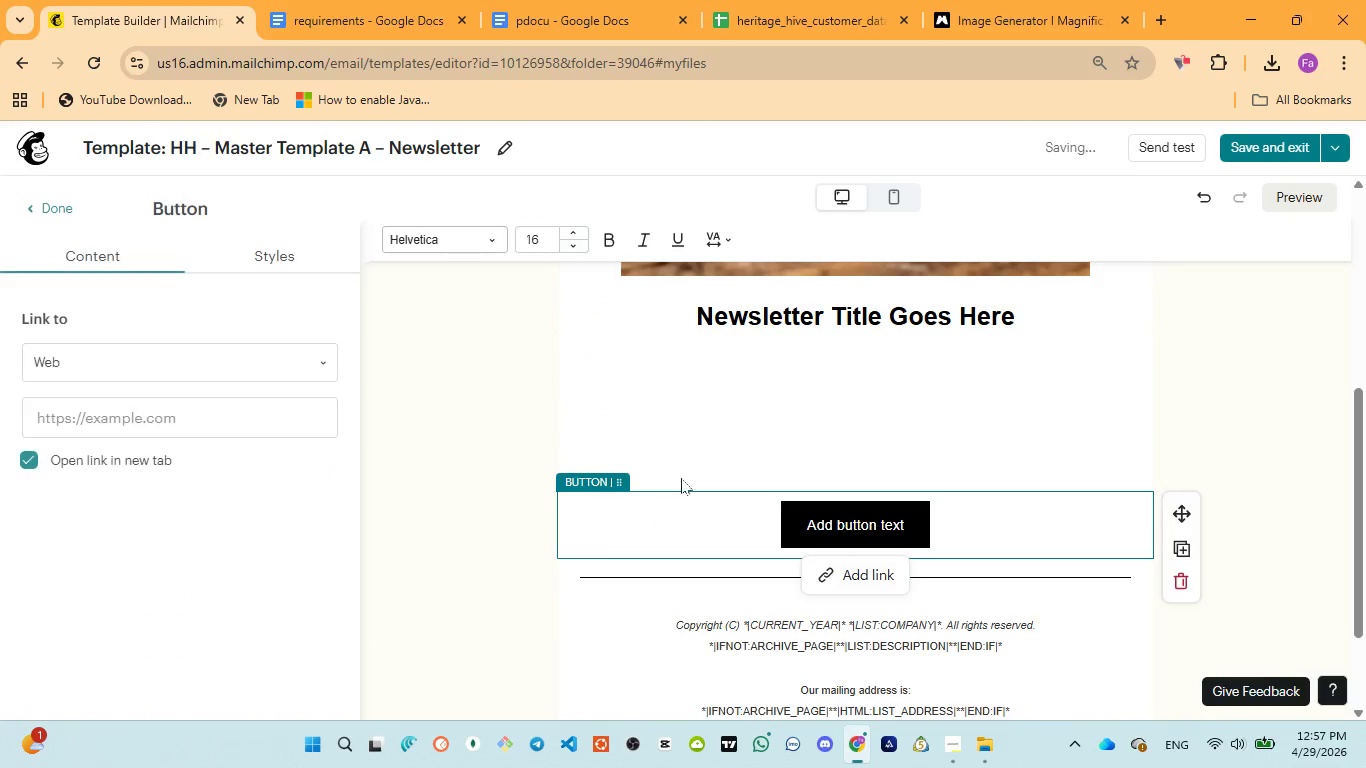 
left_click([776, 397])
 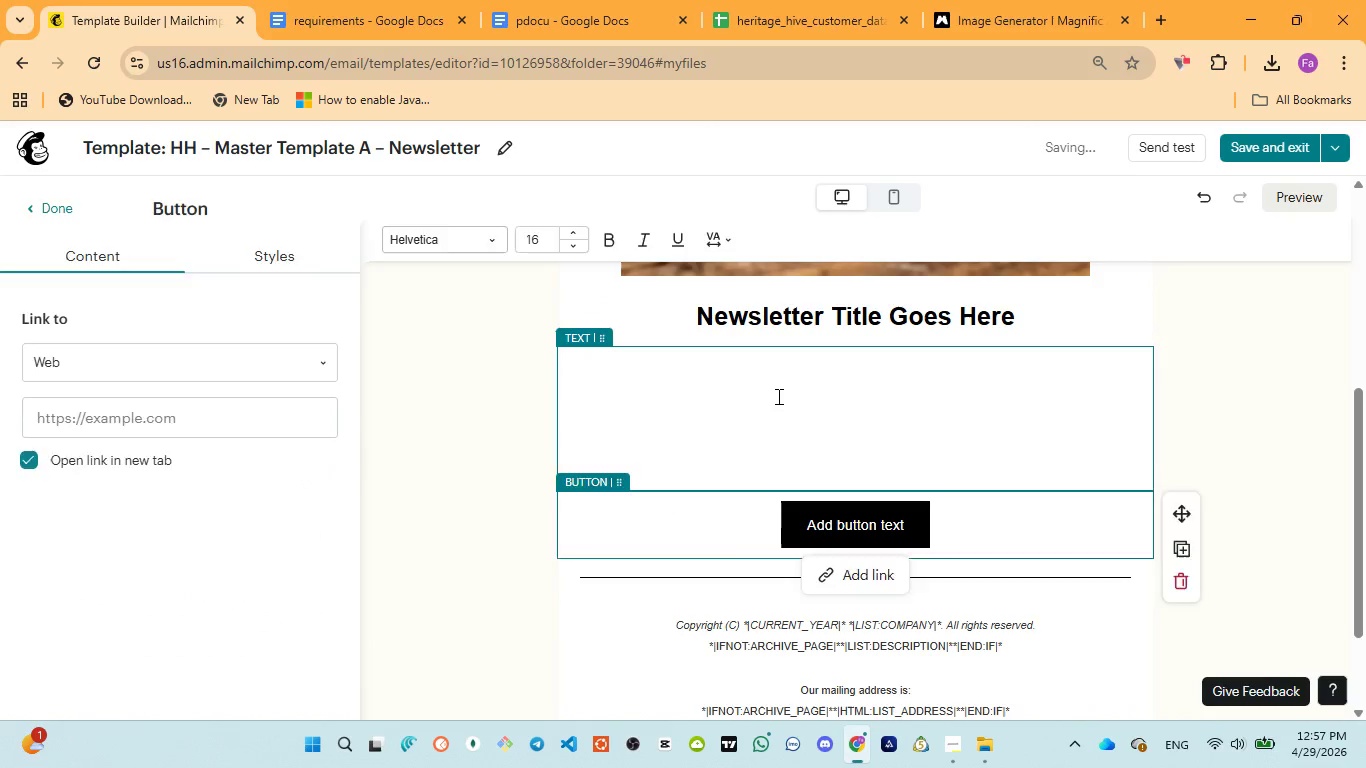 
key(Control+A)
 